 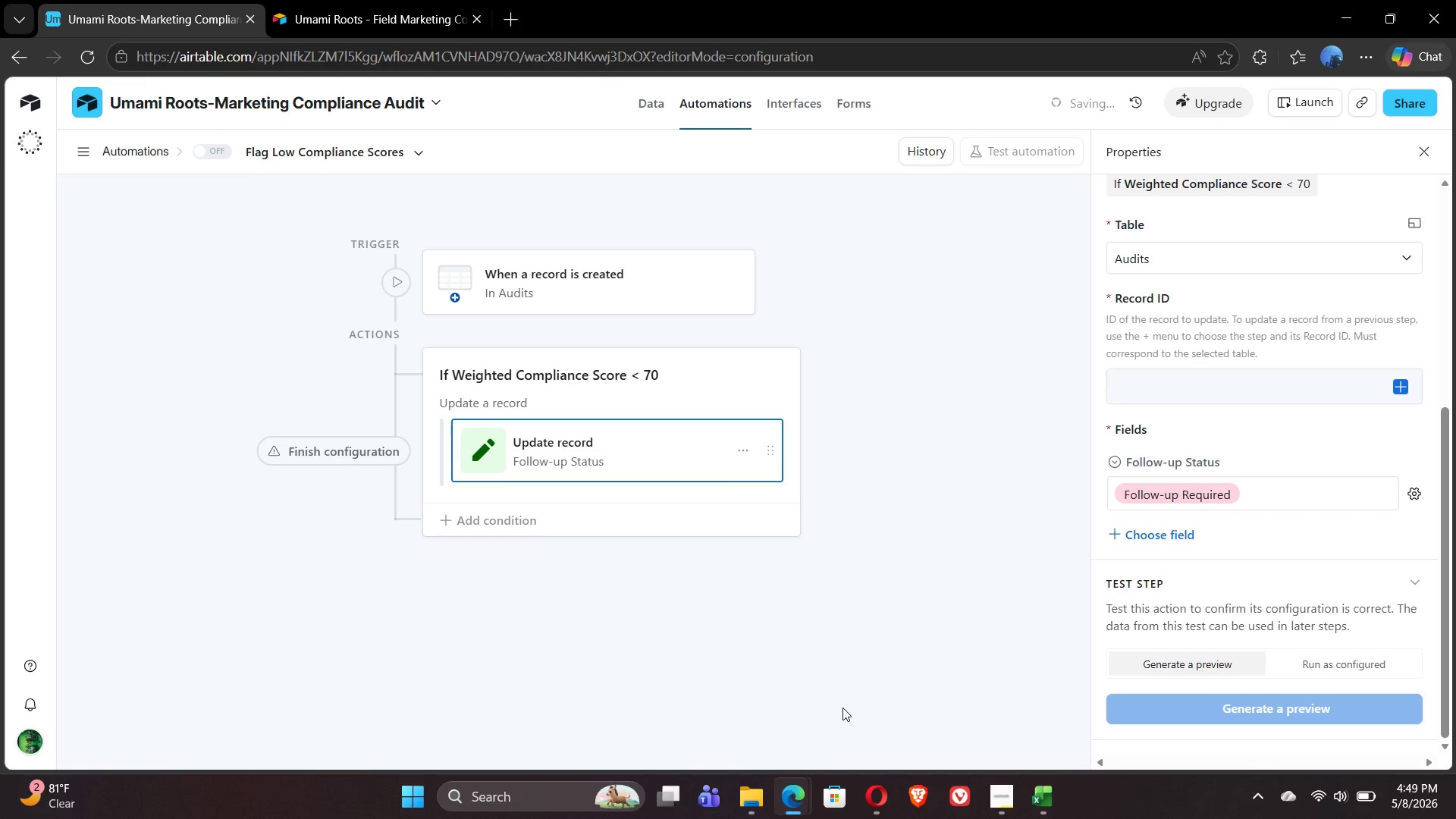 
left_click([209, 149])
 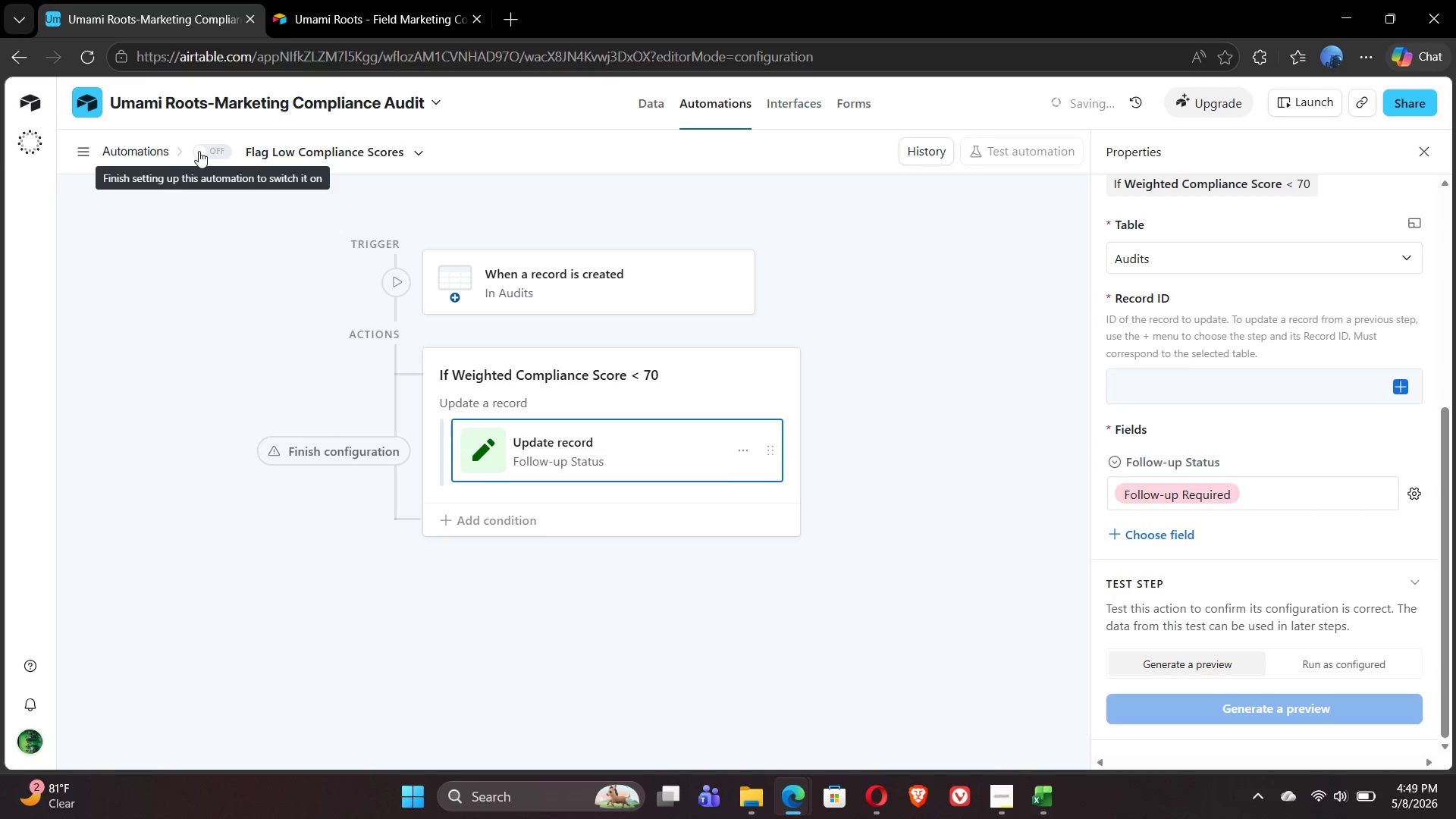 
left_click([199, 151])
 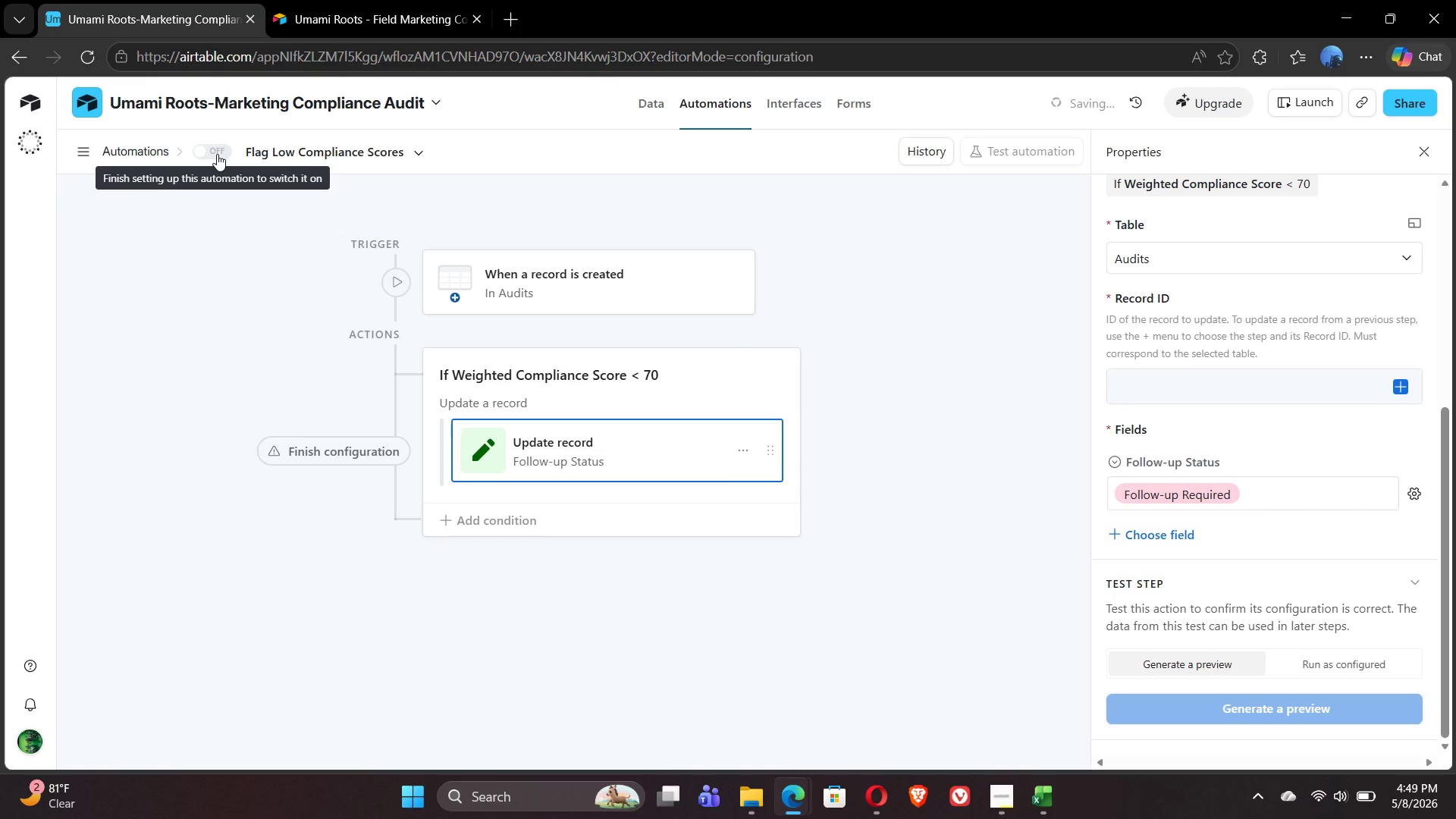 
left_click([217, 154])
 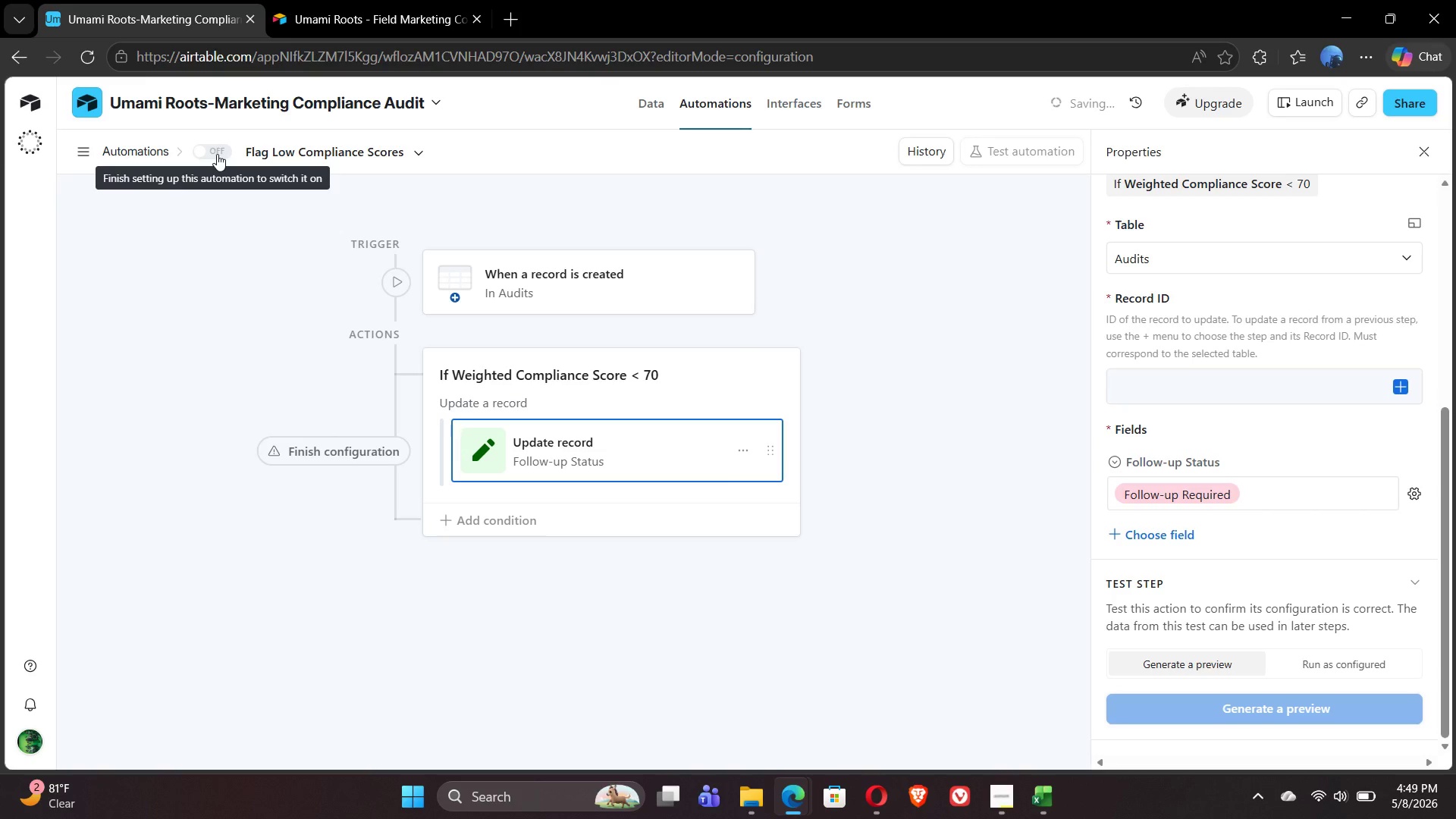 
left_click([217, 154])
 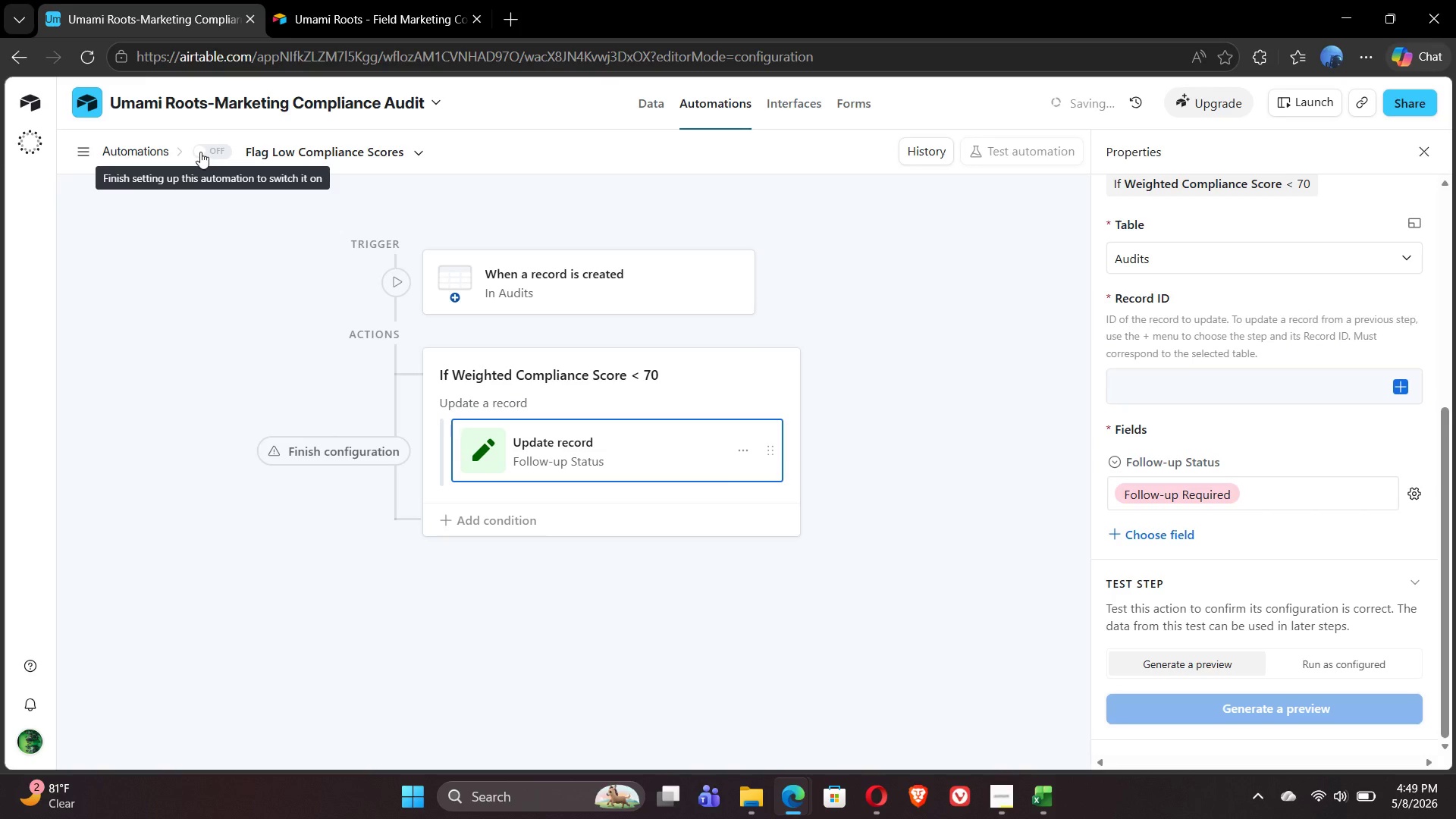 
left_click([200, 152])
 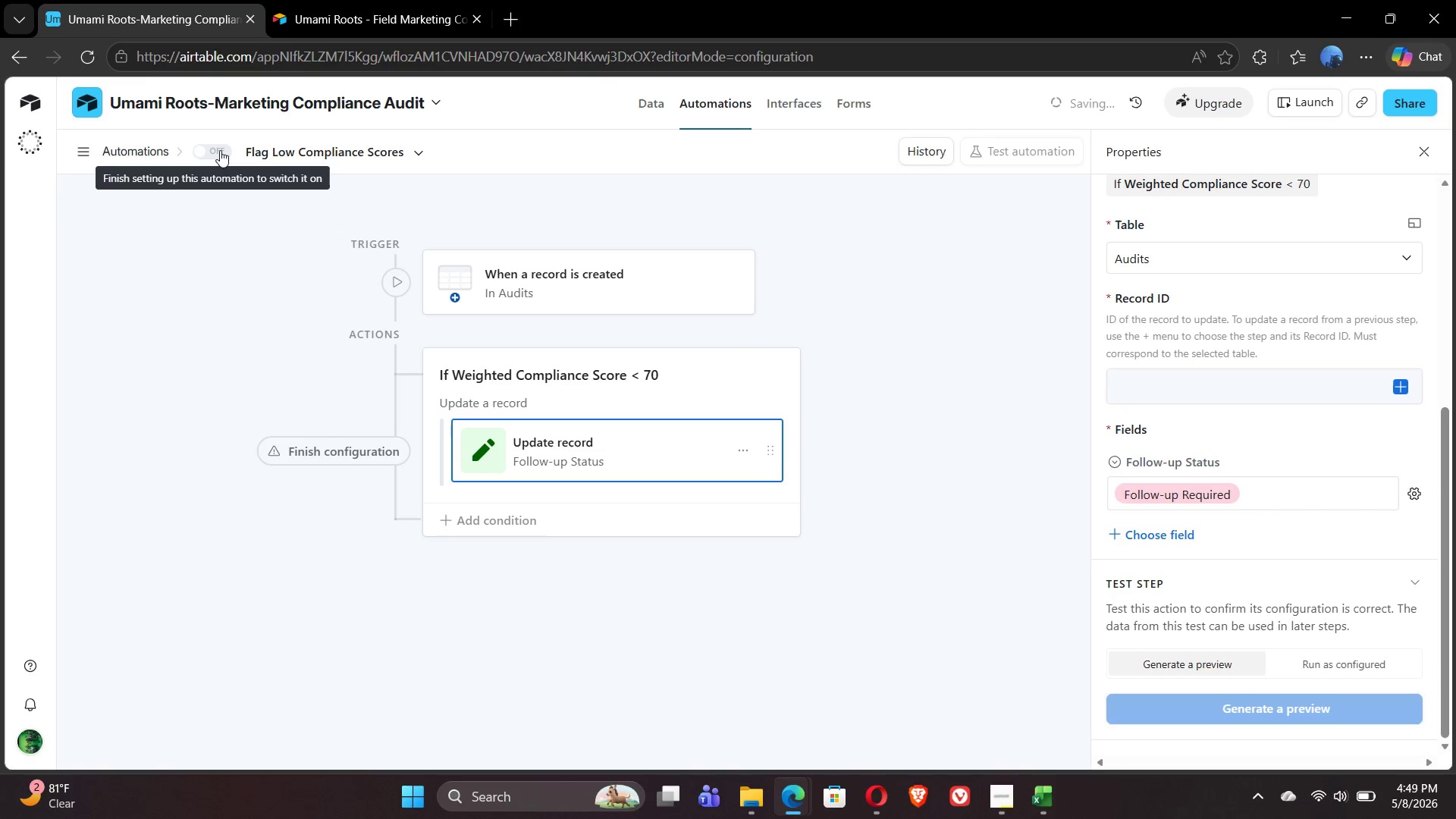 
left_click([220, 150])
 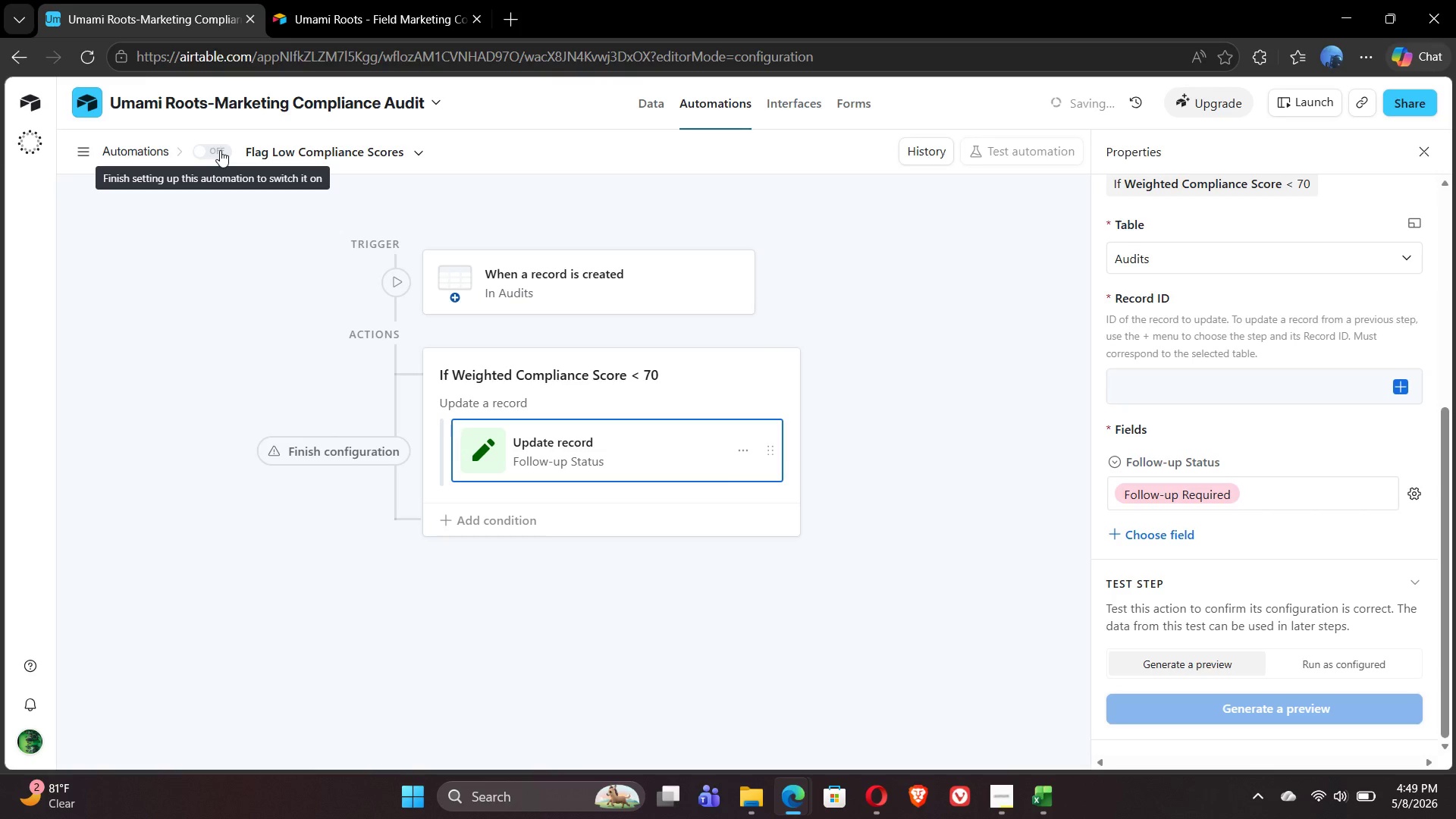 
wait(6.28)
 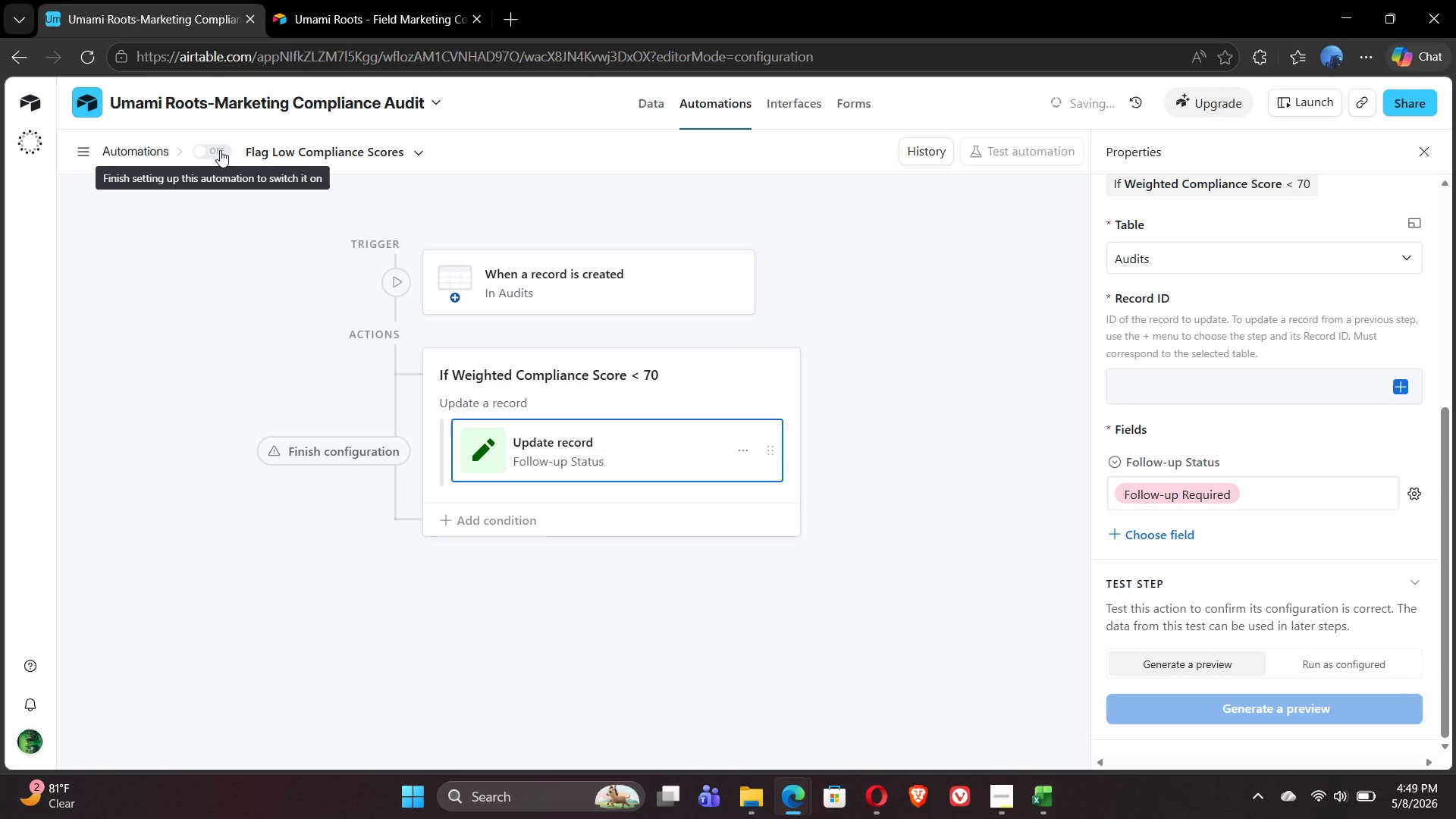 
left_click([220, 150])
 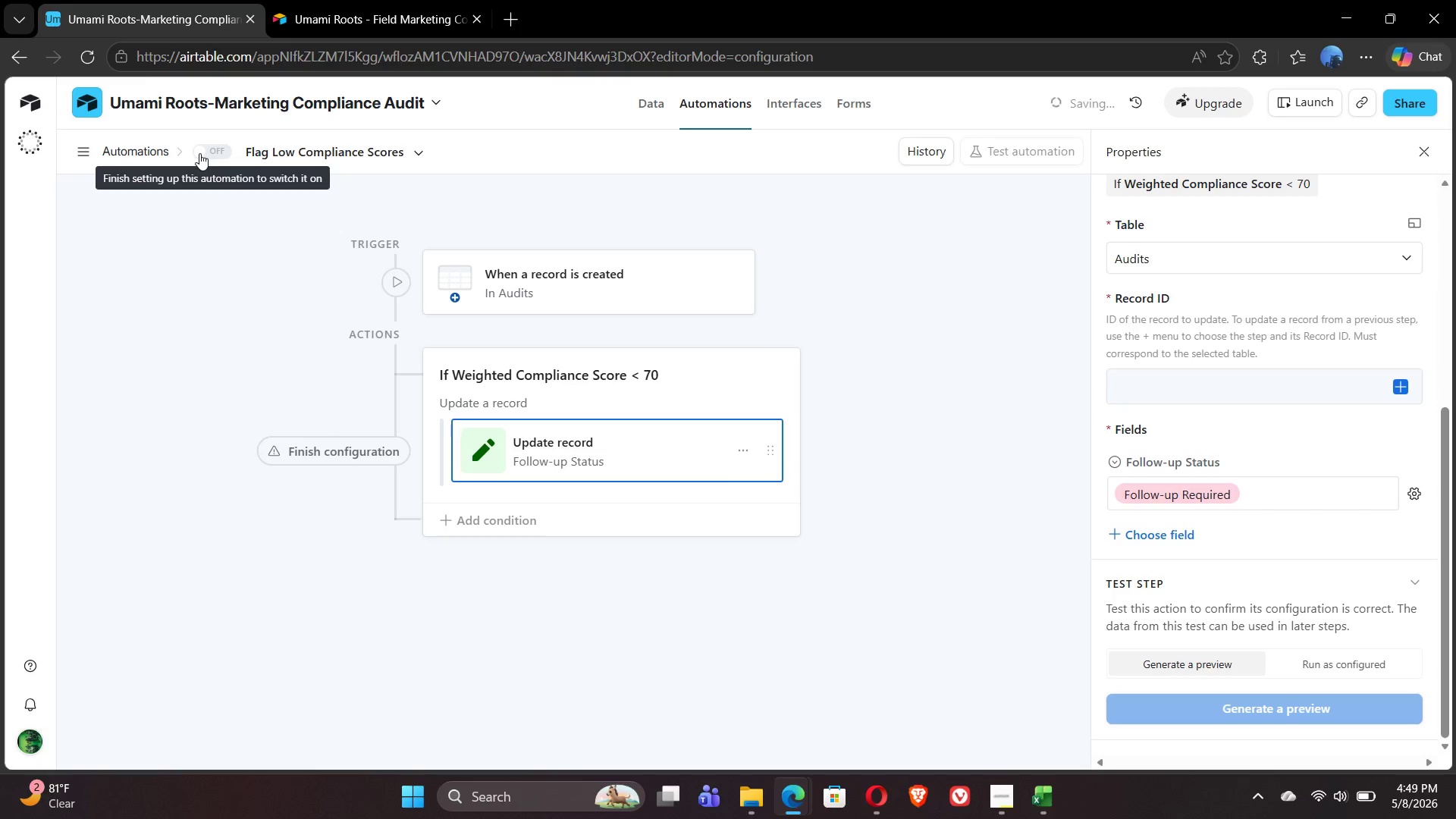 
left_click([199, 153])
 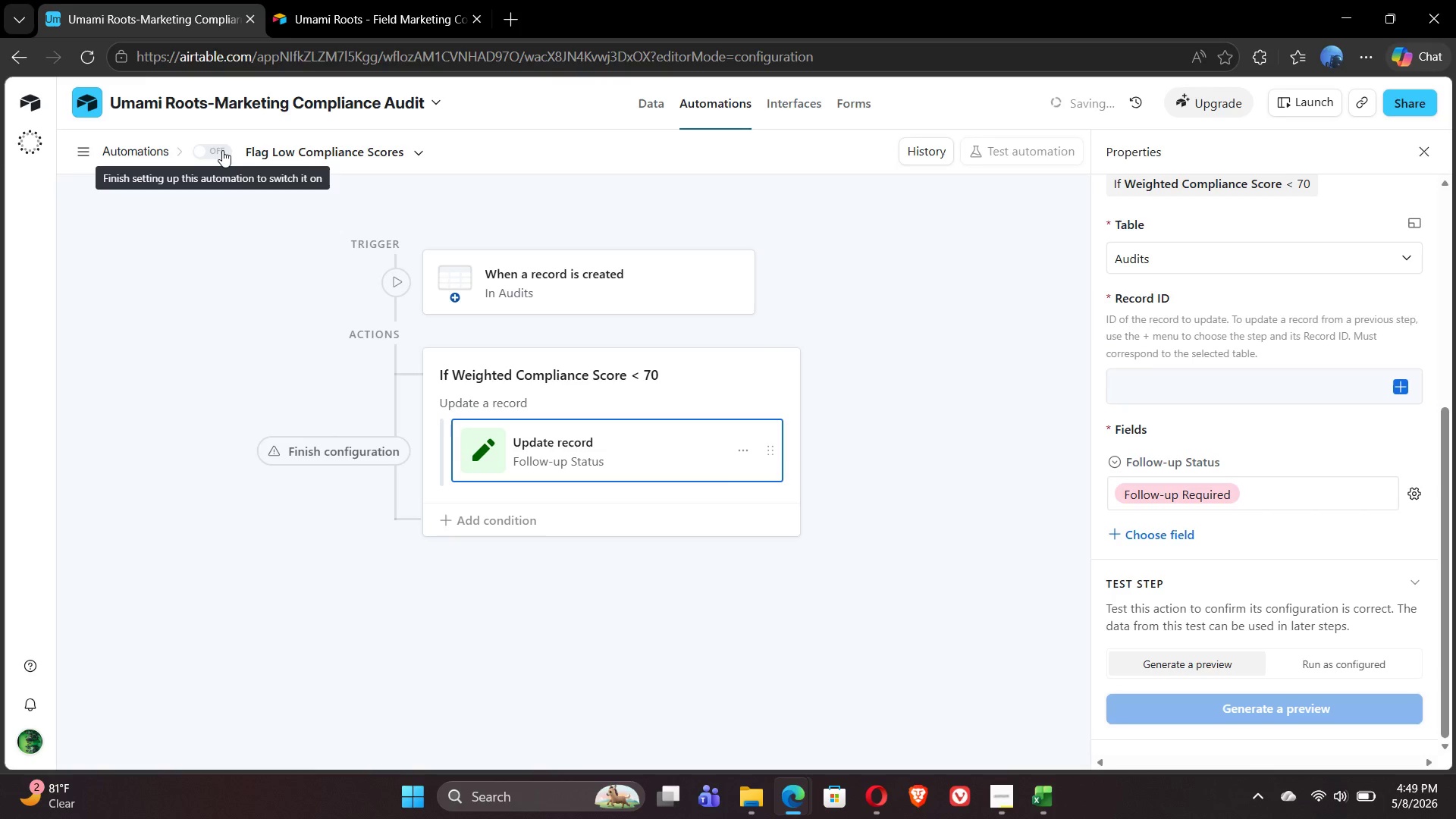 
left_click([222, 150])
 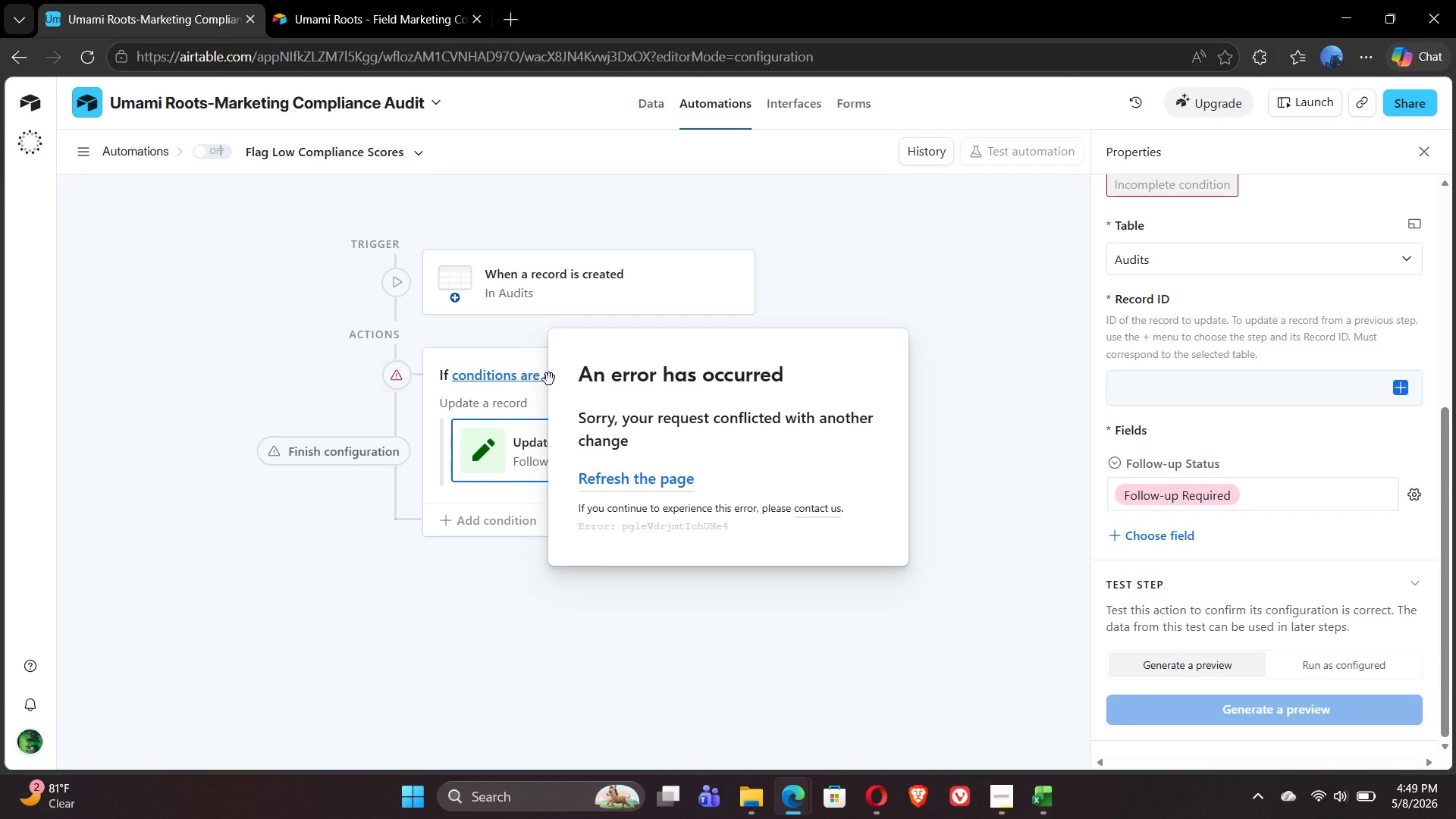 
wait(27.52)
 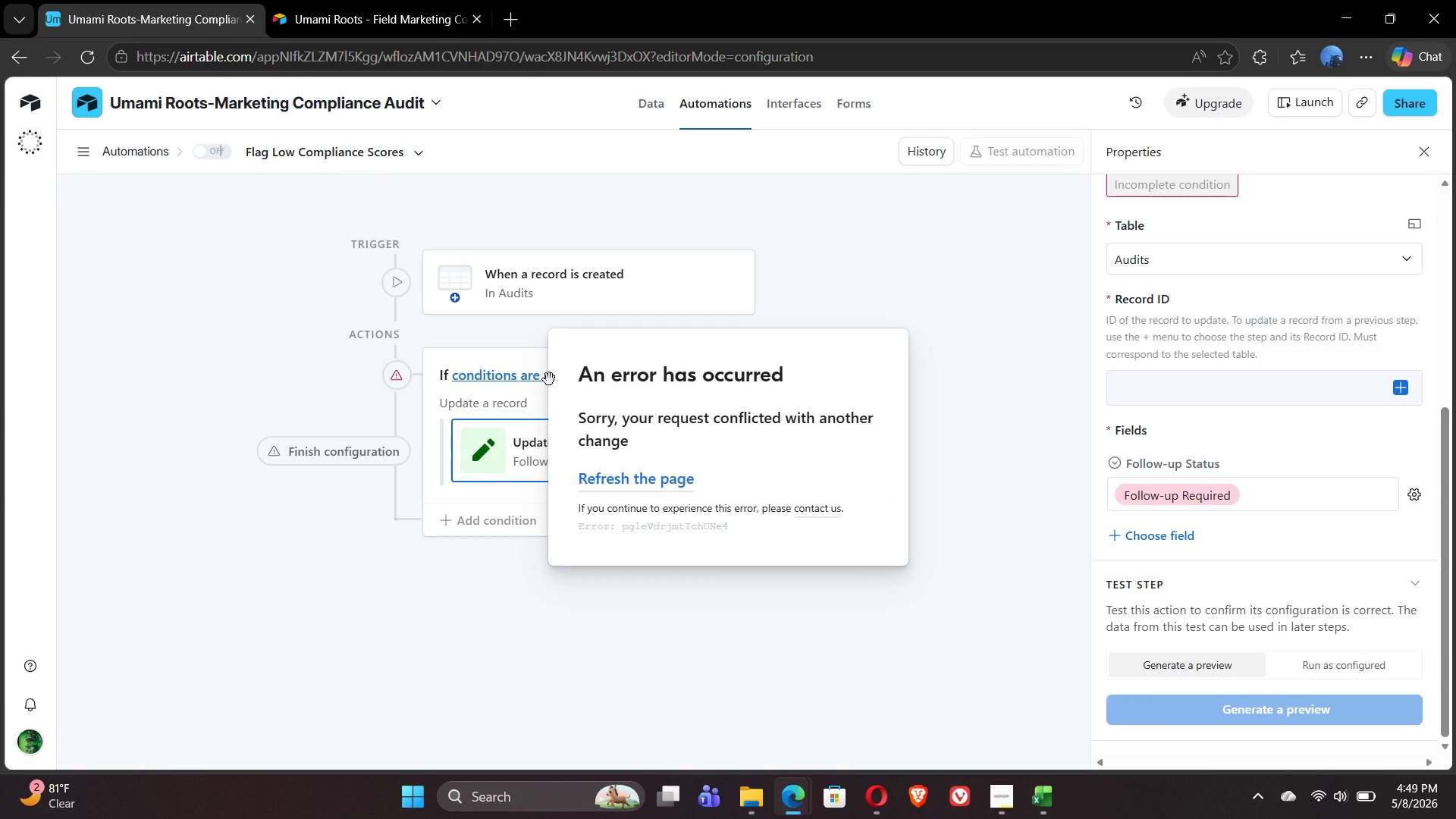 
left_click([1008, 567])
 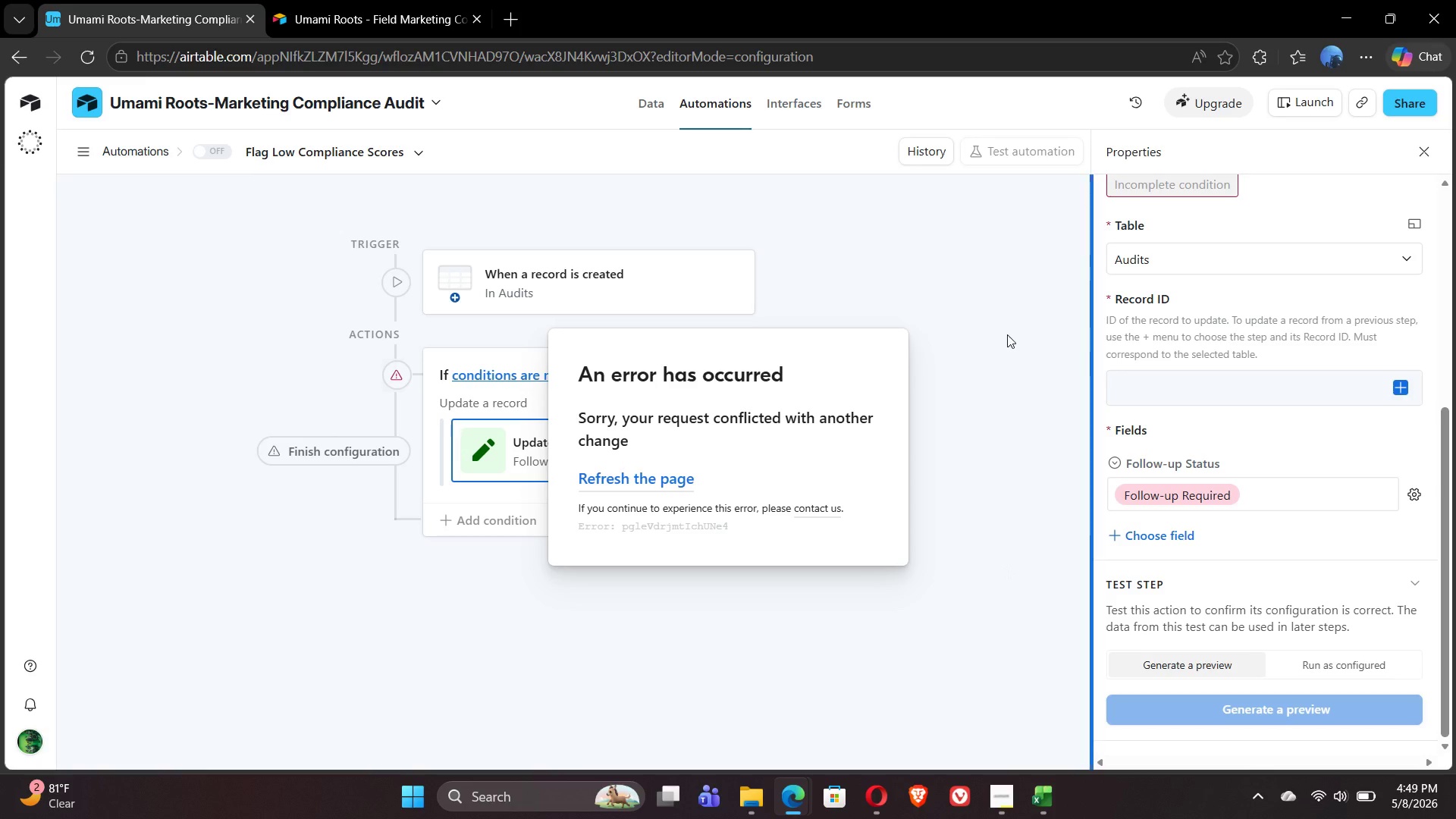 
left_click([912, 291])
 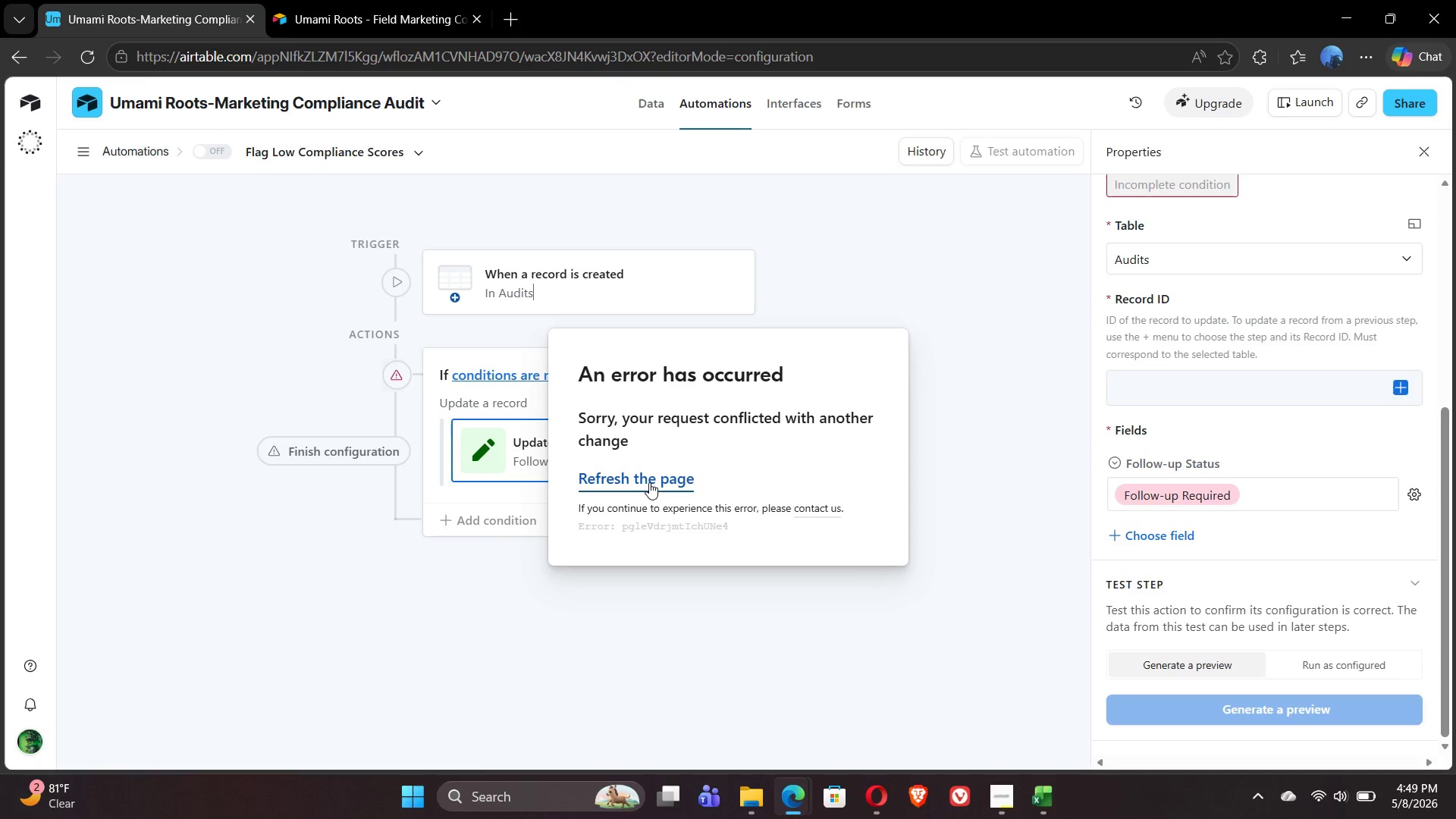 
left_click([647, 483])
 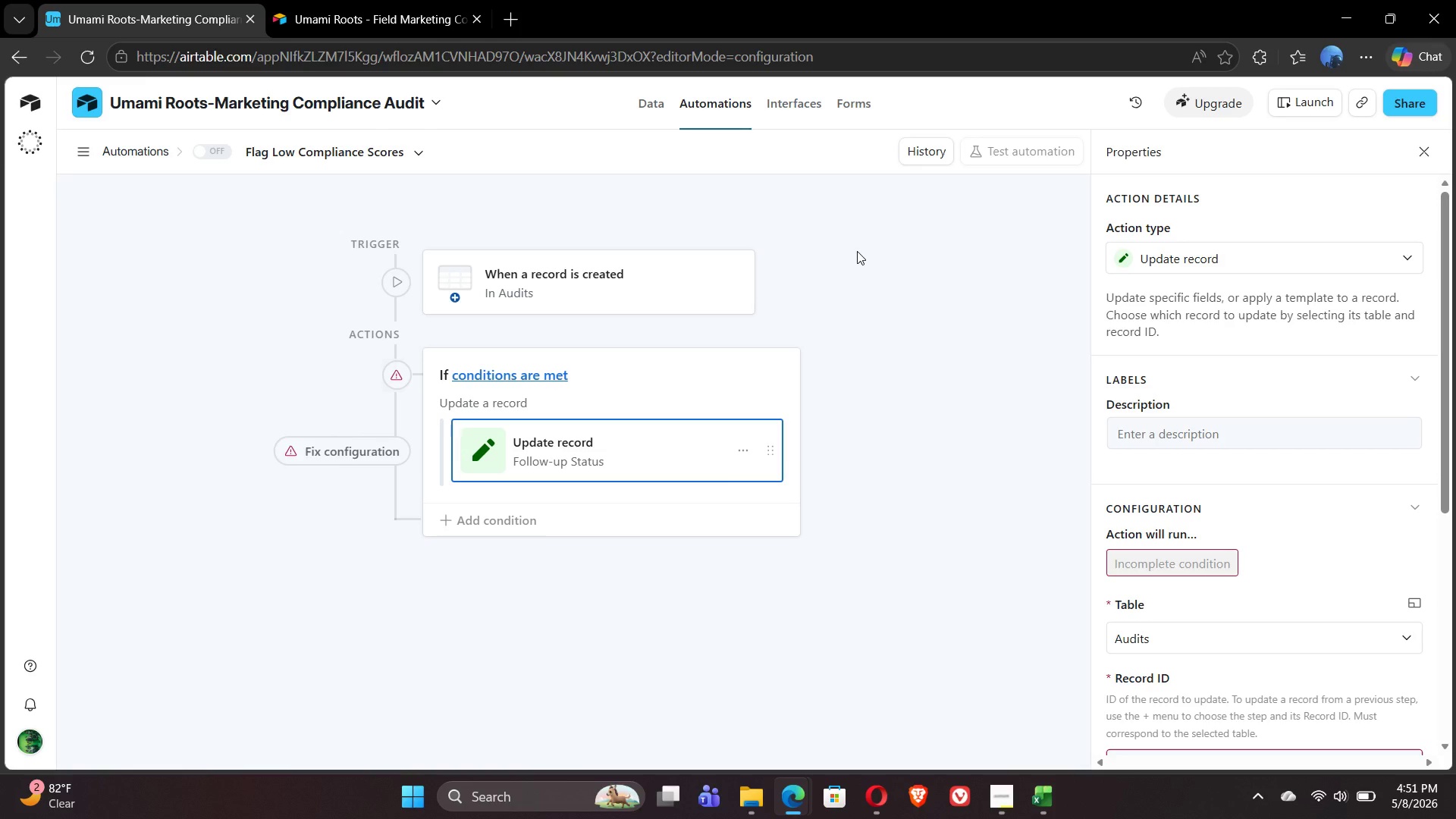 
wait(98.36)
 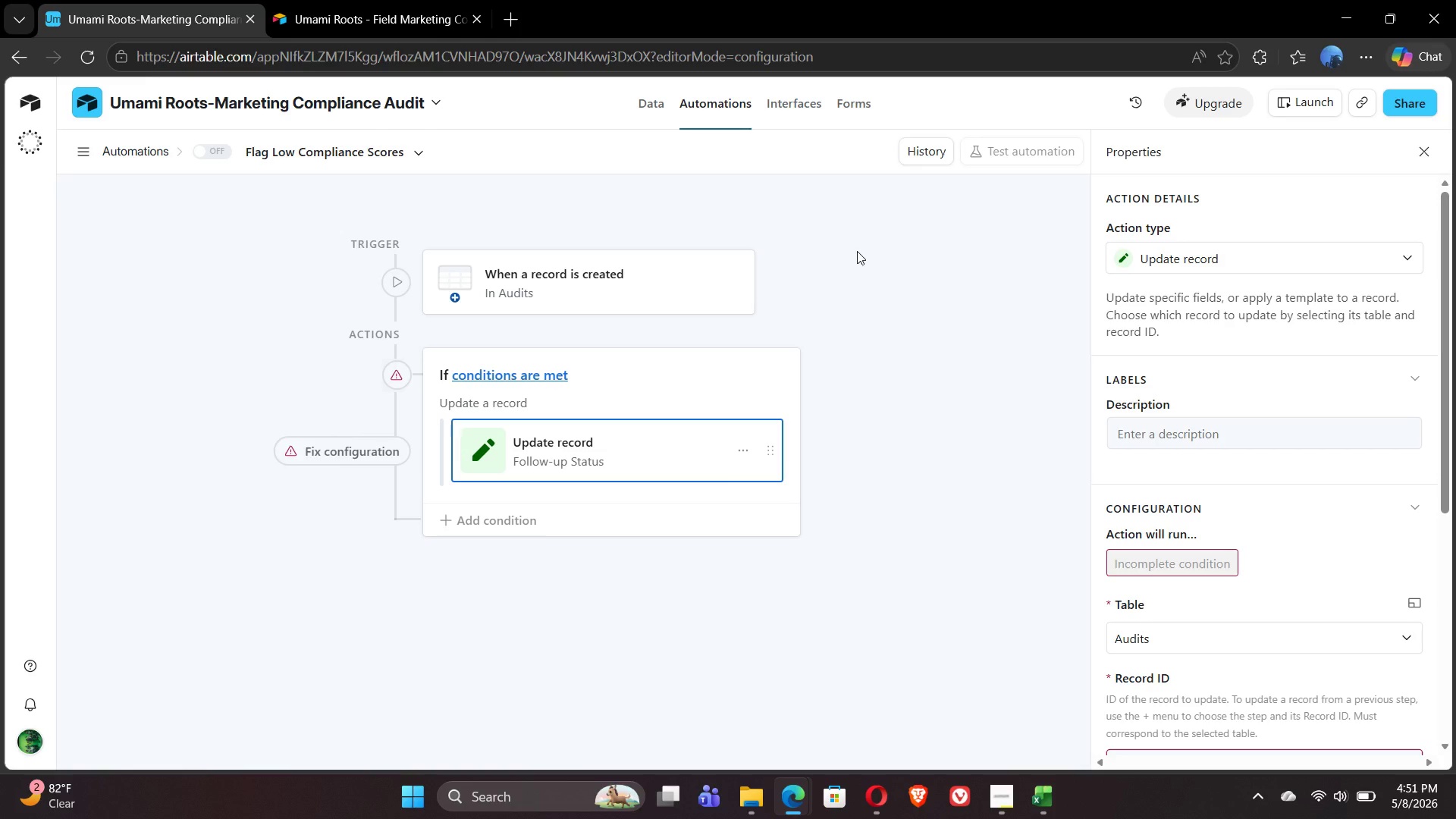 
left_click([953, 329])
 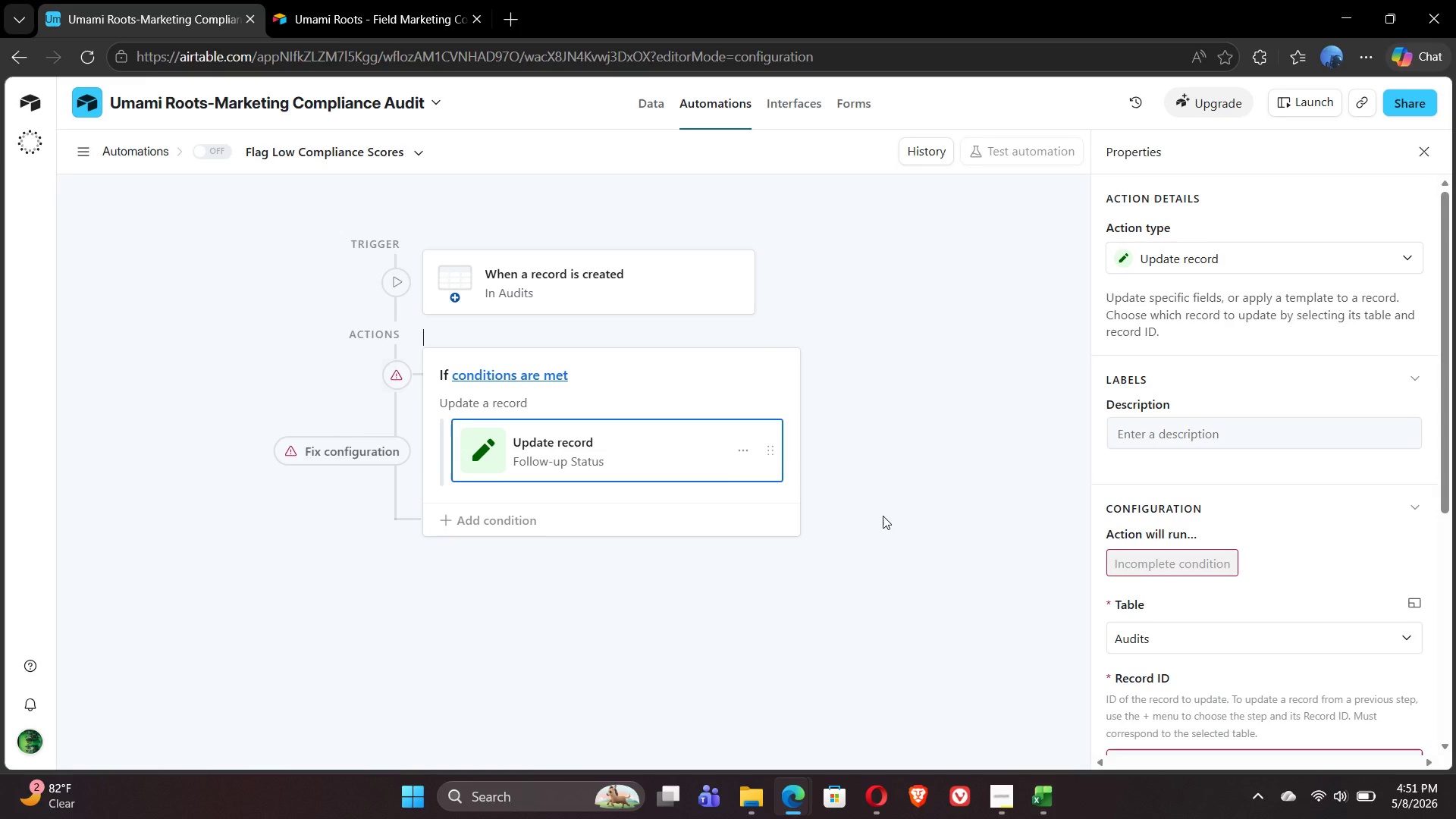 
left_click([883, 516])
 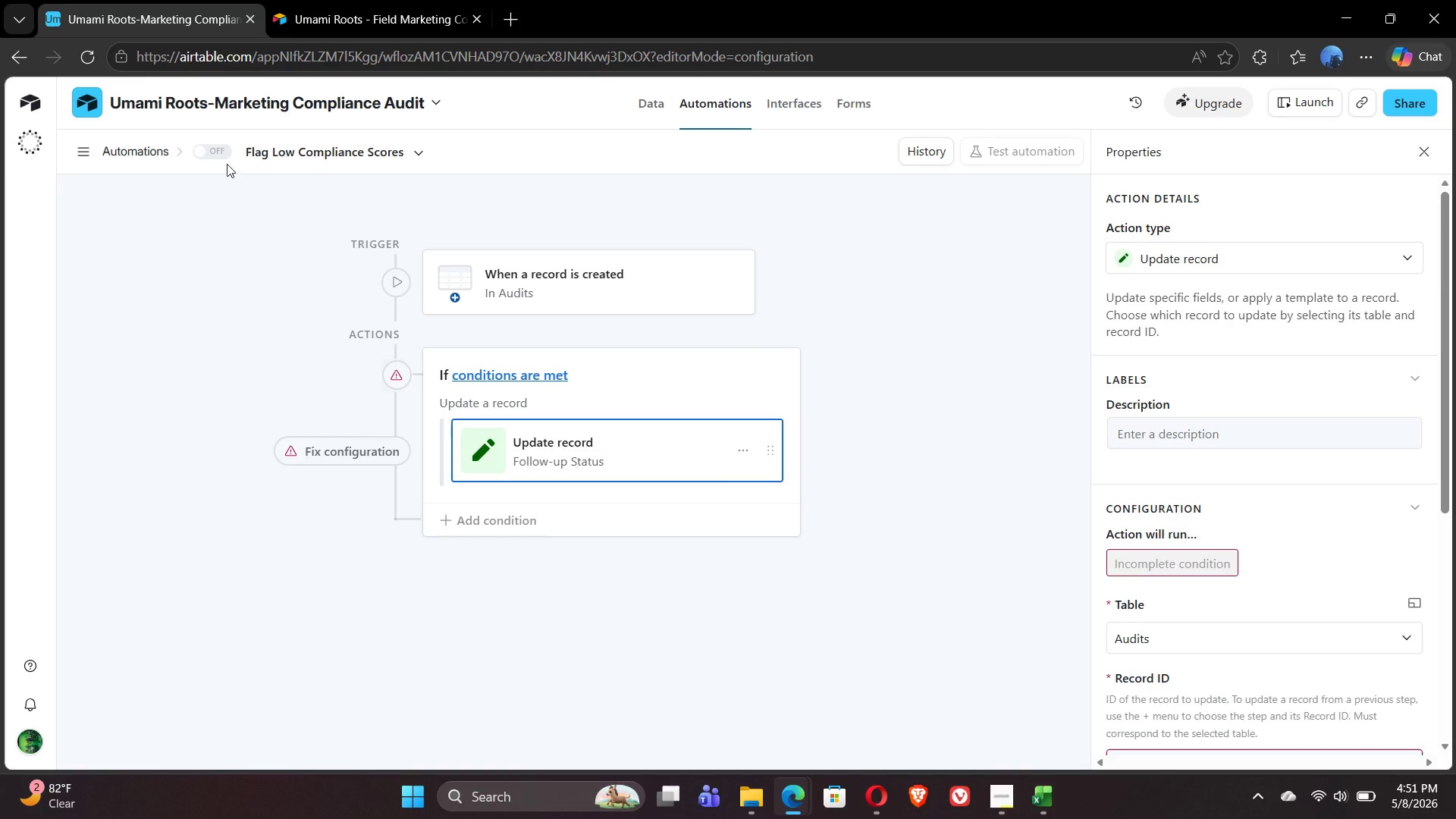 
left_click([218, 146])
 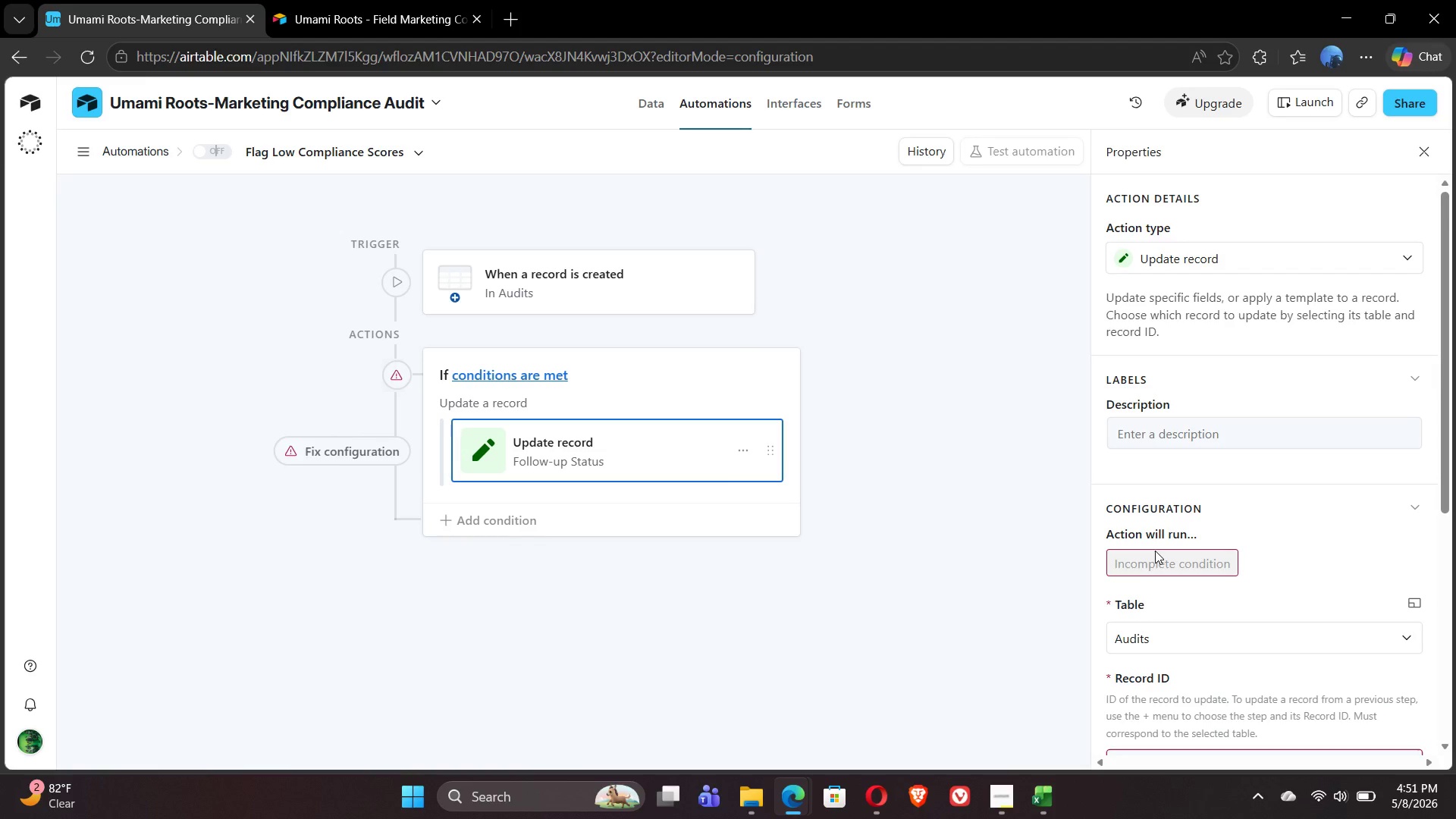 
left_click([1150, 567])
 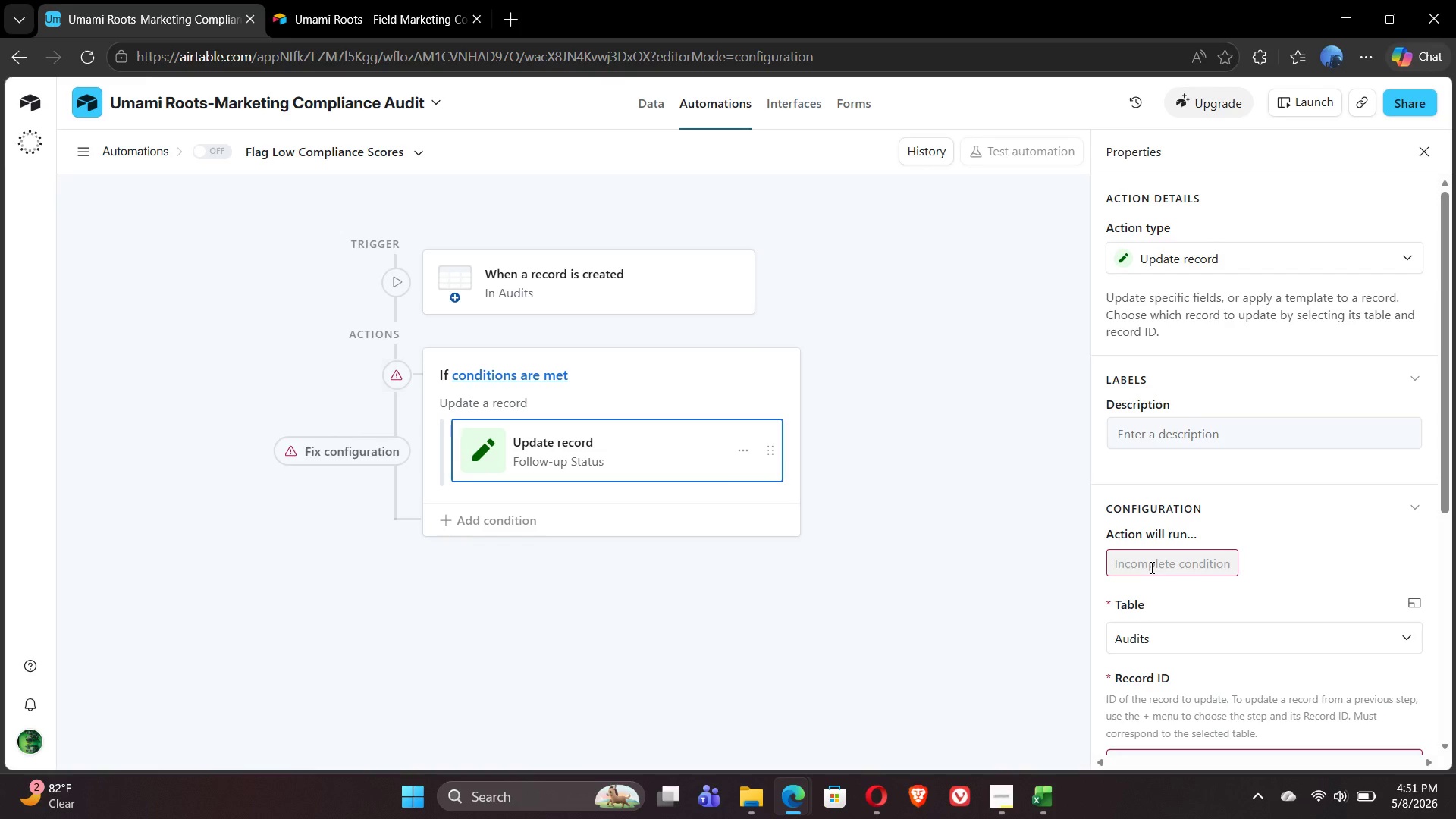 
left_click([1150, 567])
 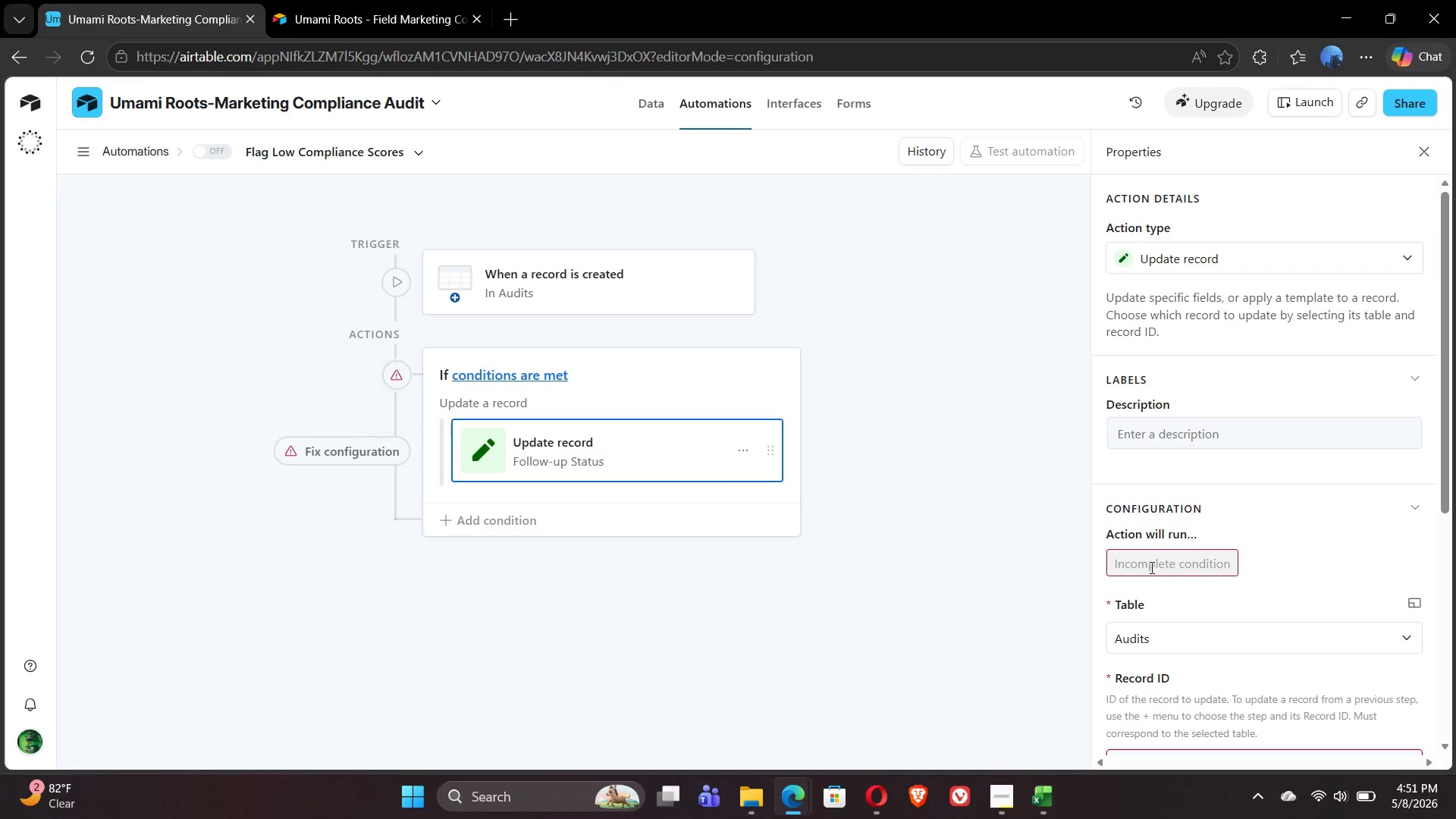 
double_click([1150, 567])
 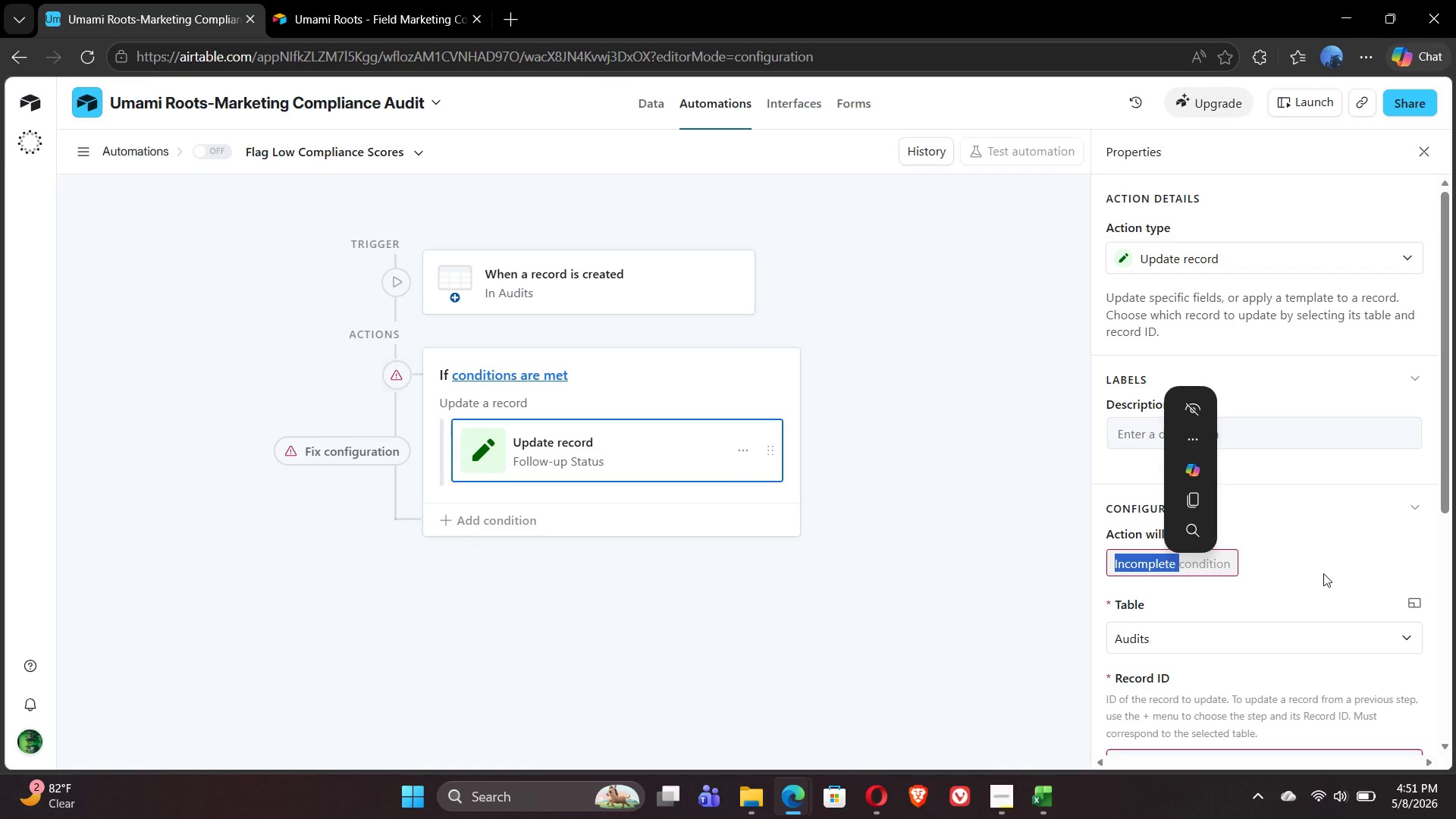 
left_click([1329, 573])
 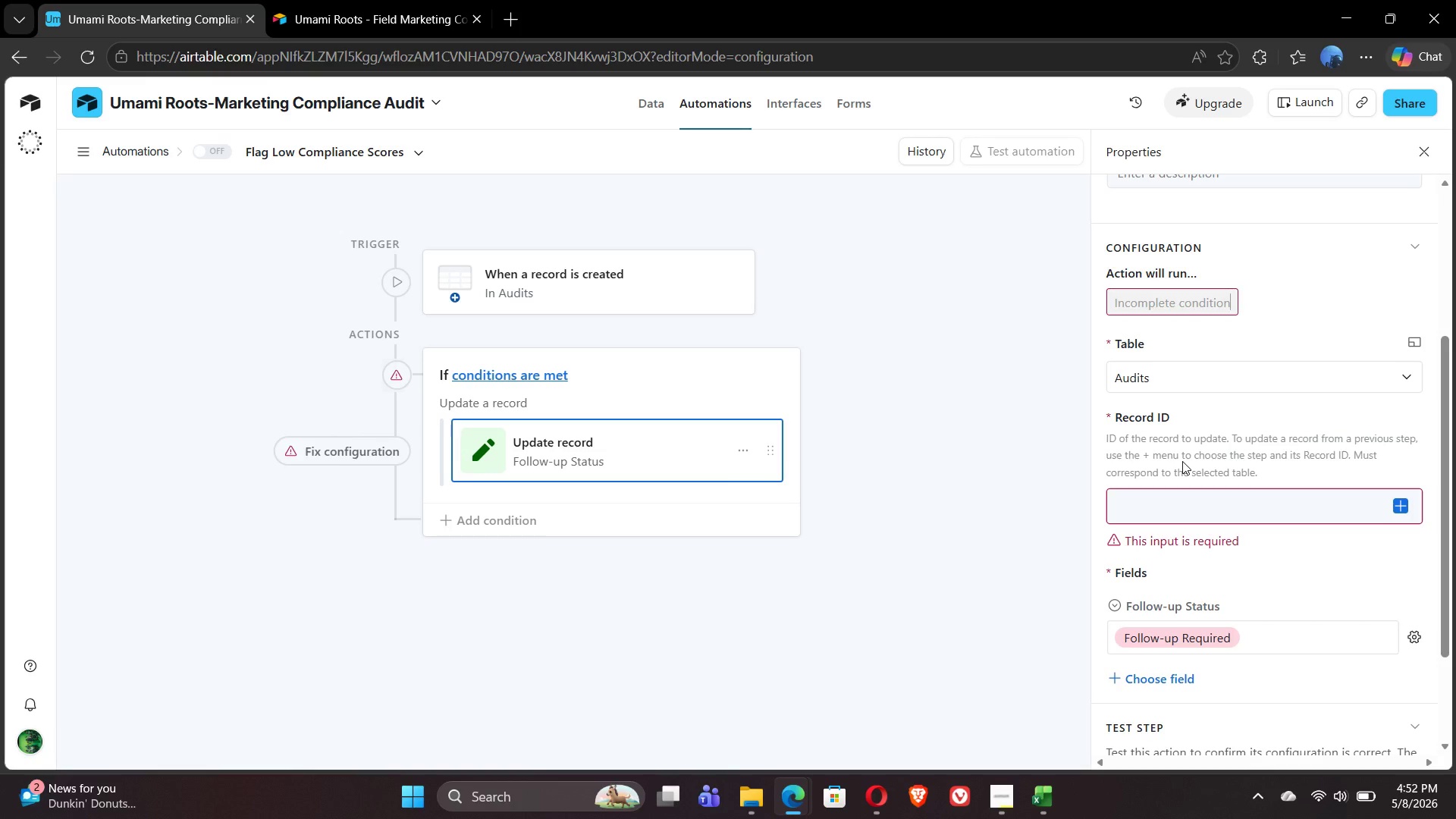 
wait(62.38)
 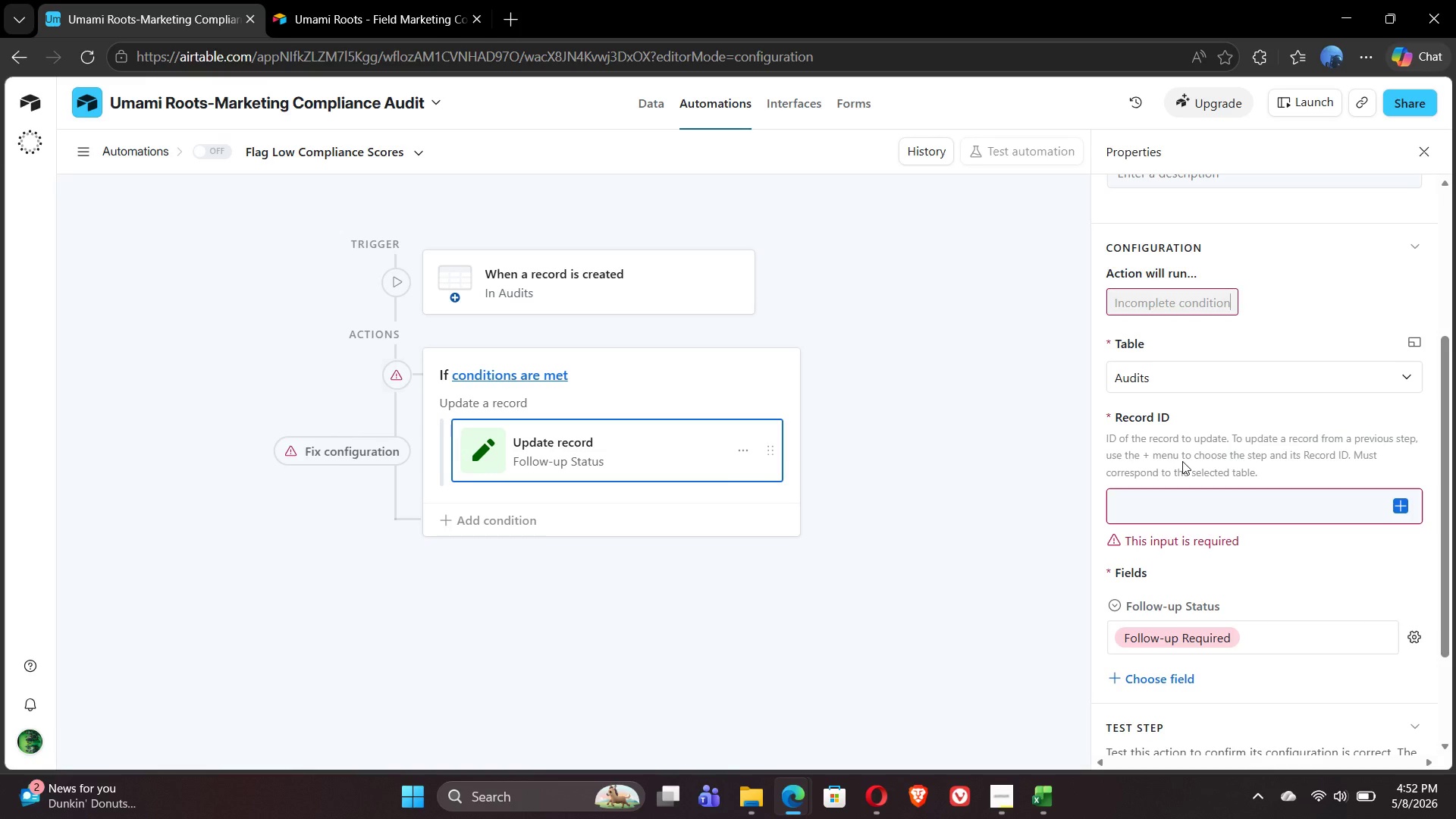 
left_click([1156, 460])
 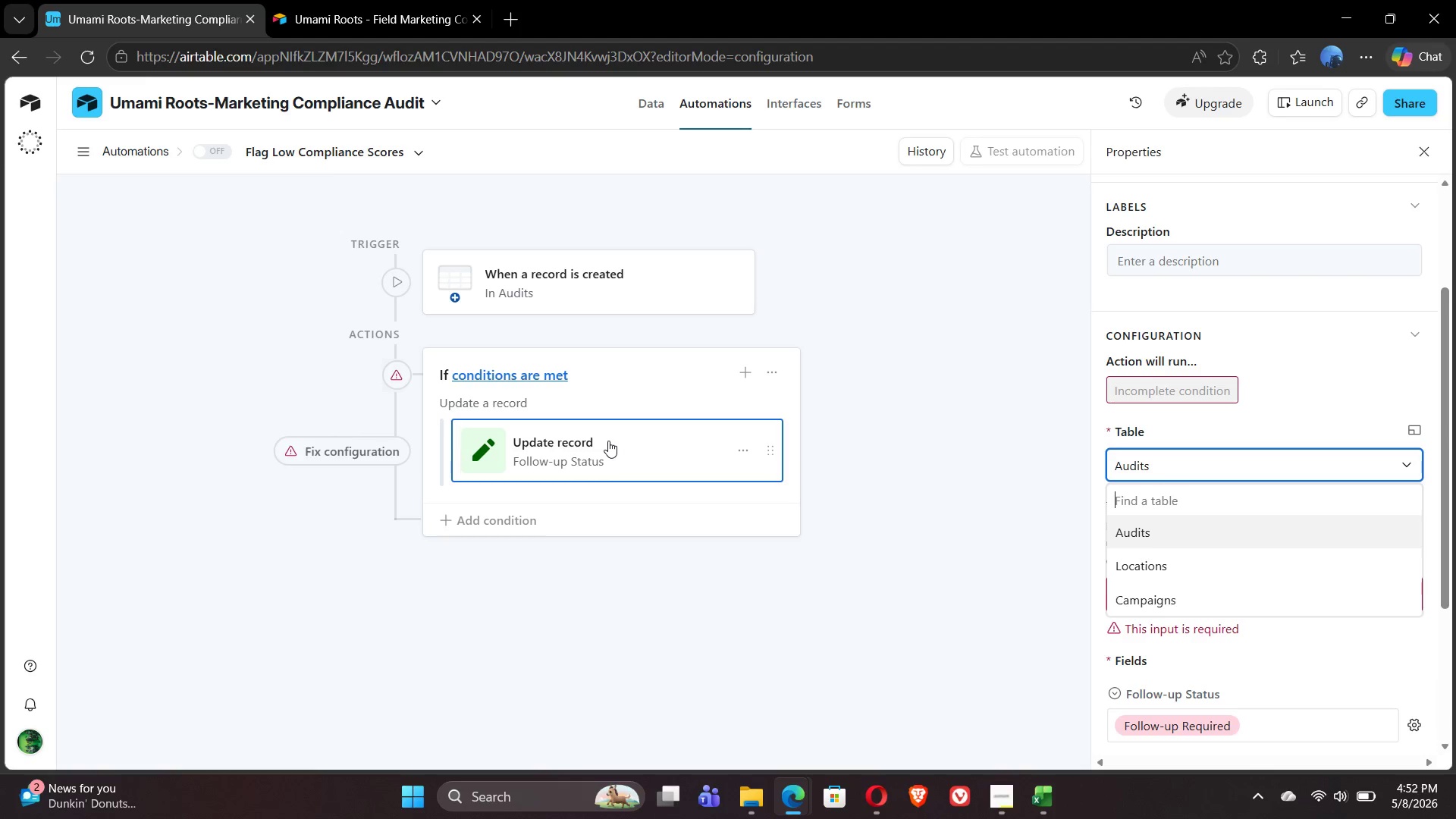 
wait(11.86)
 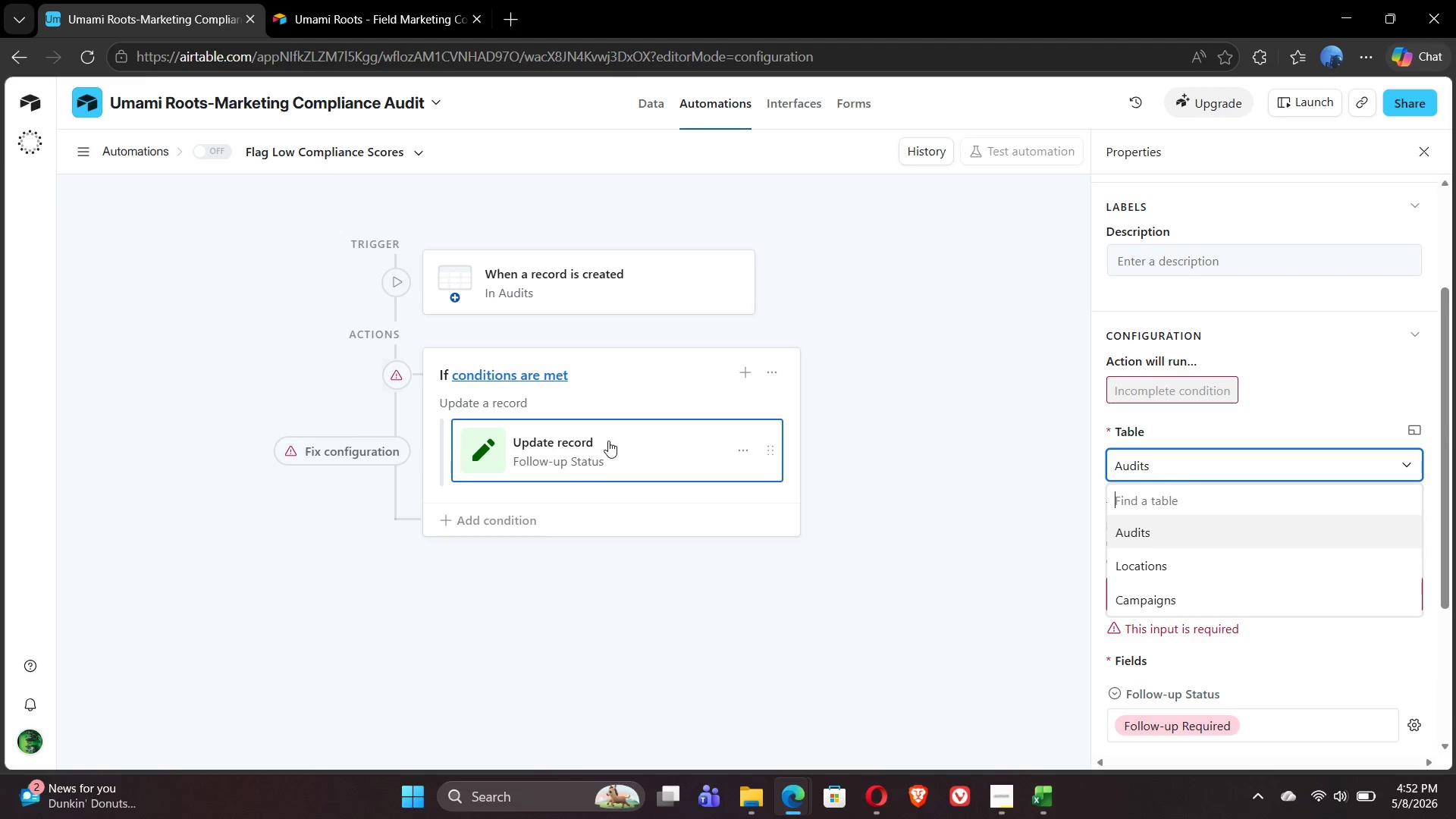 
left_click([1128, 537])
 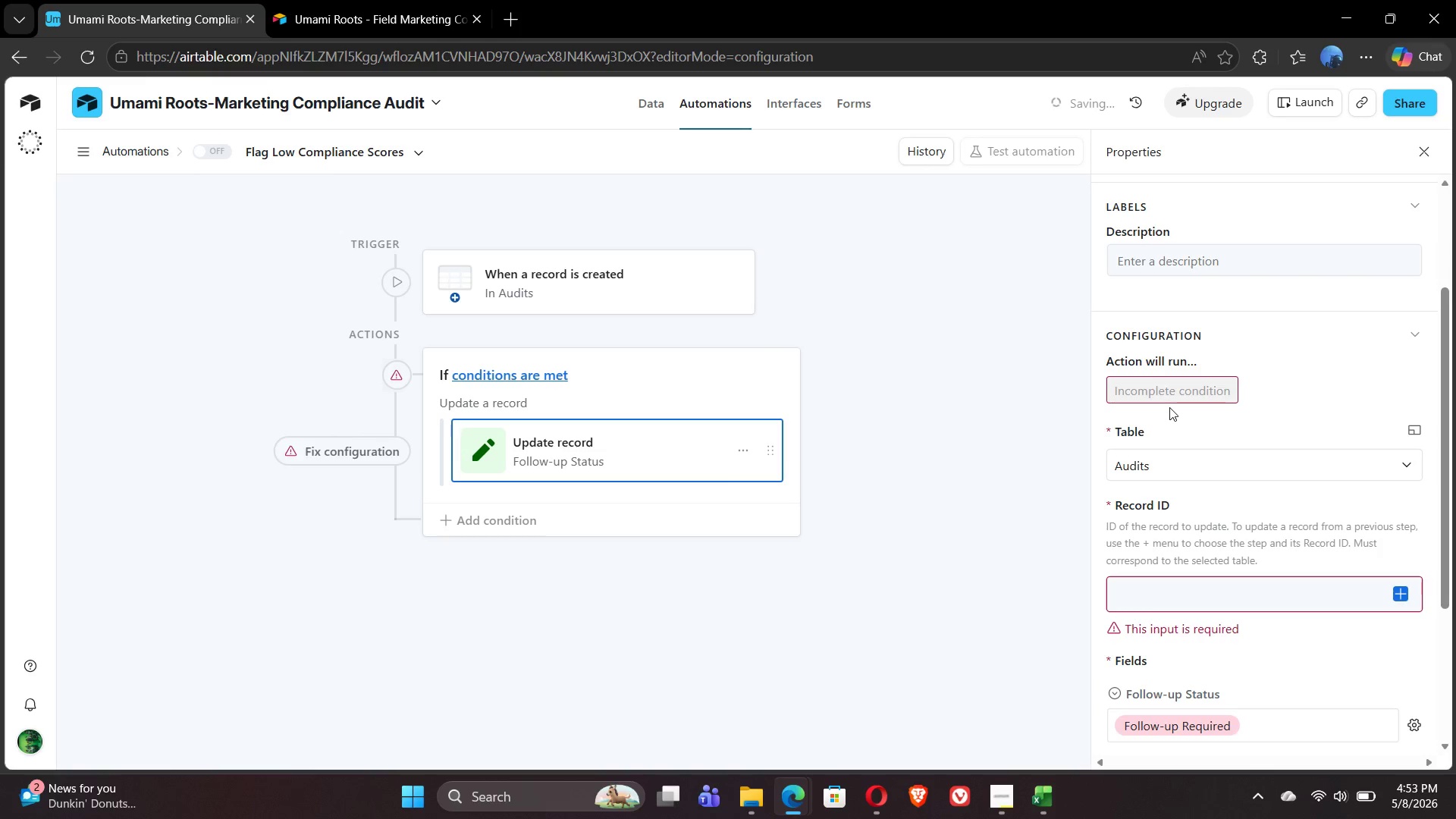 
left_click([1171, 388])
 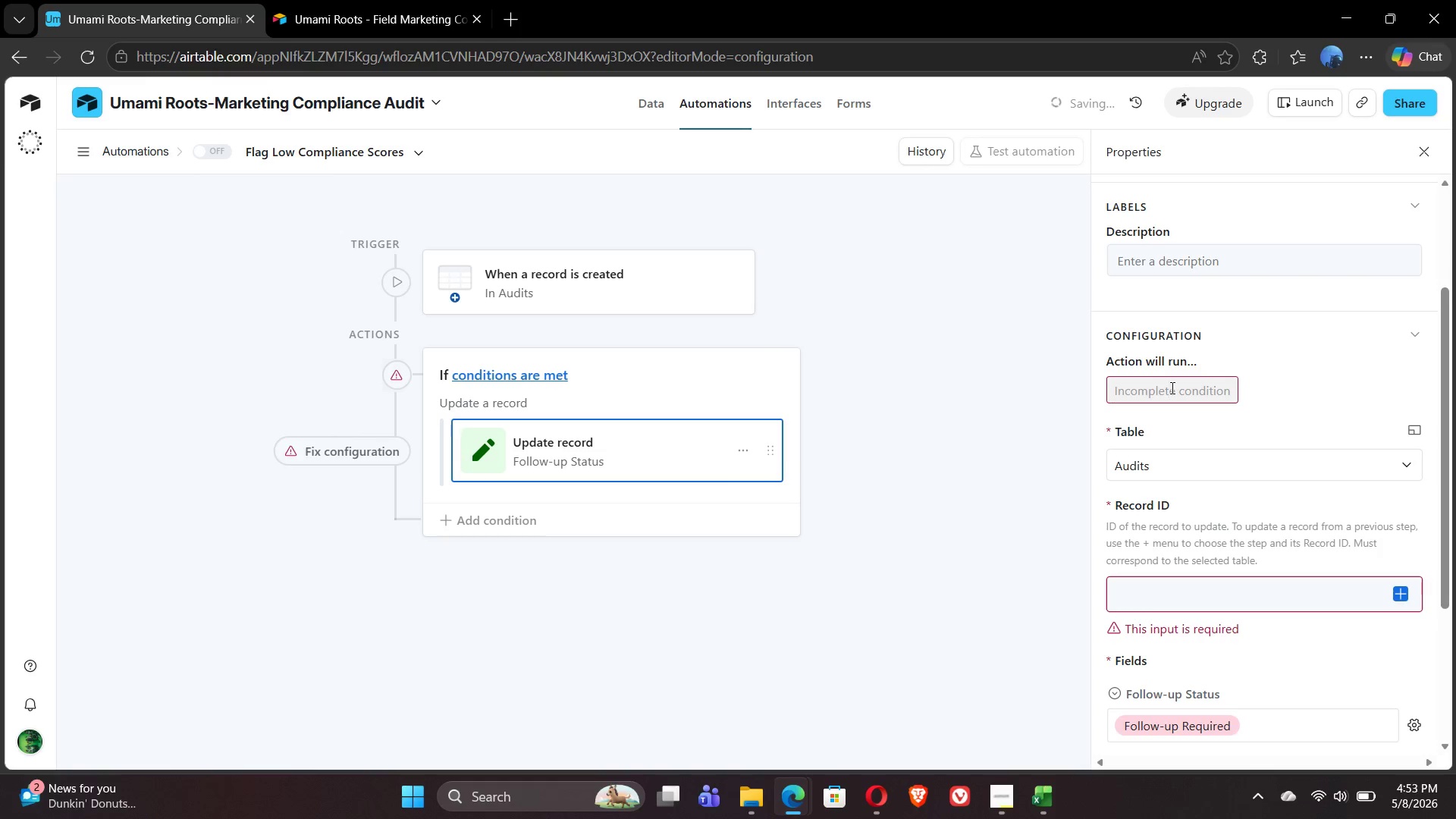 
left_click([1171, 388])
 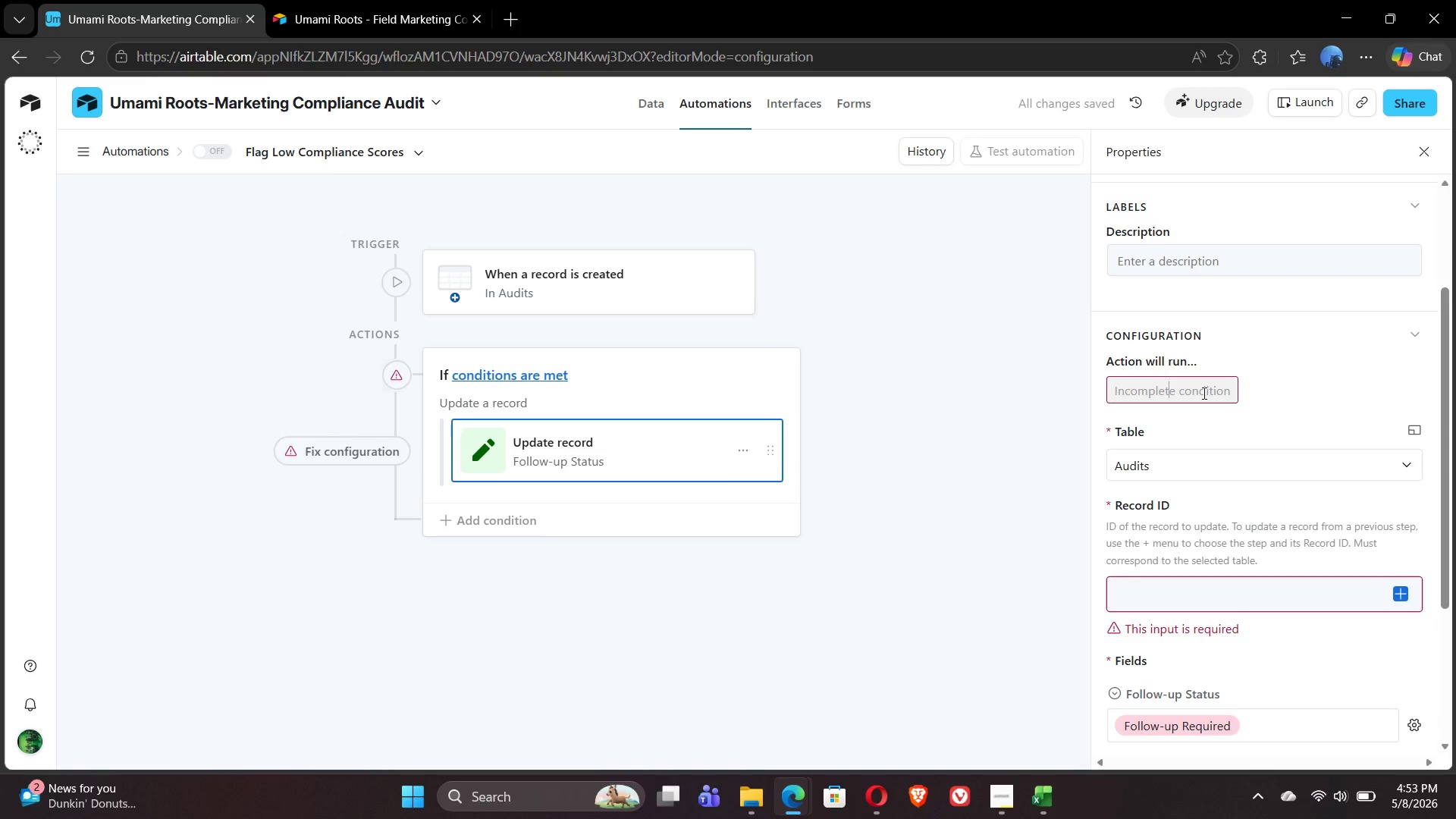 
double_click([1203, 393])
 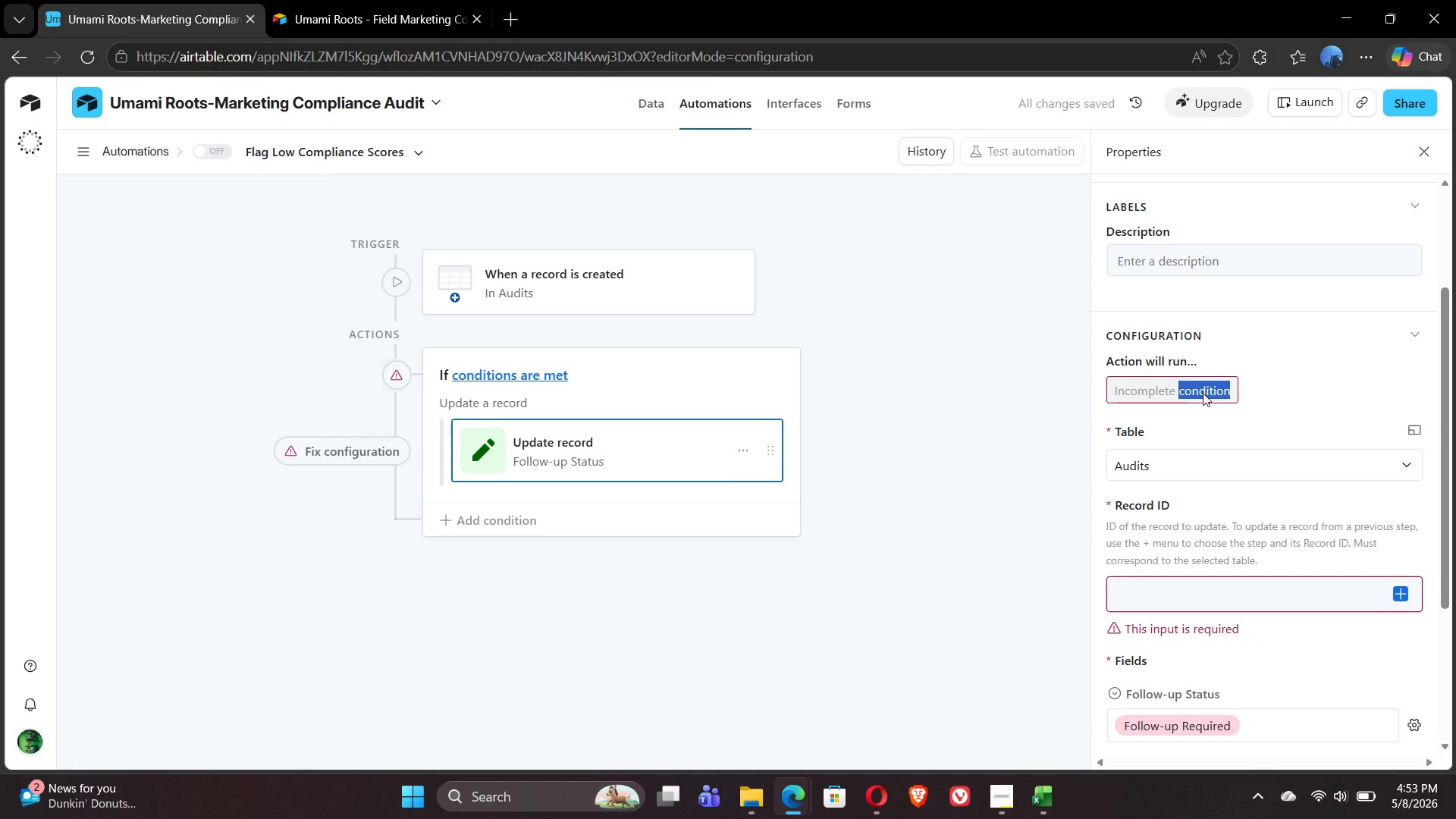 
triple_click([1203, 393])
 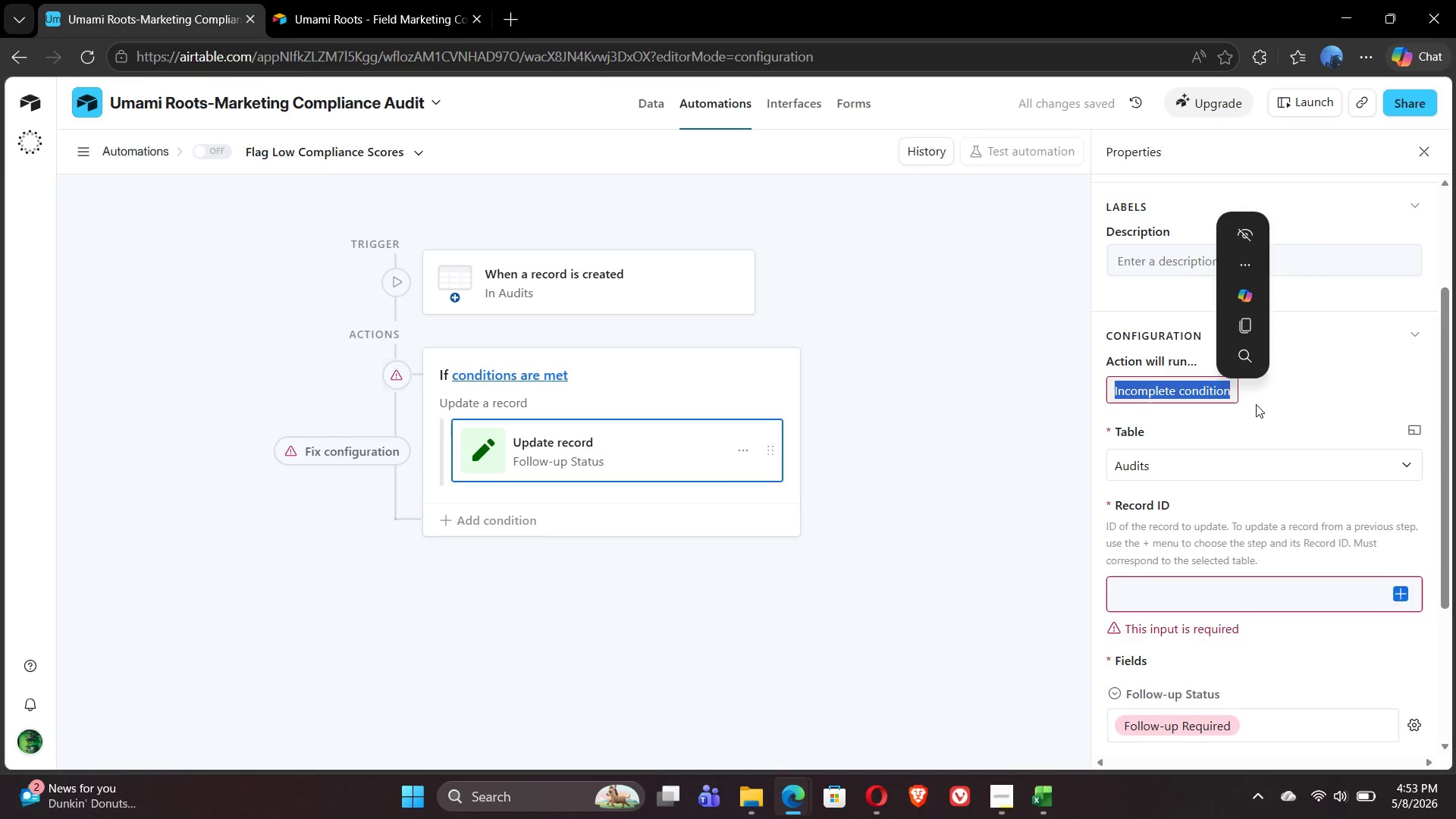 
left_click([1256, 404])
 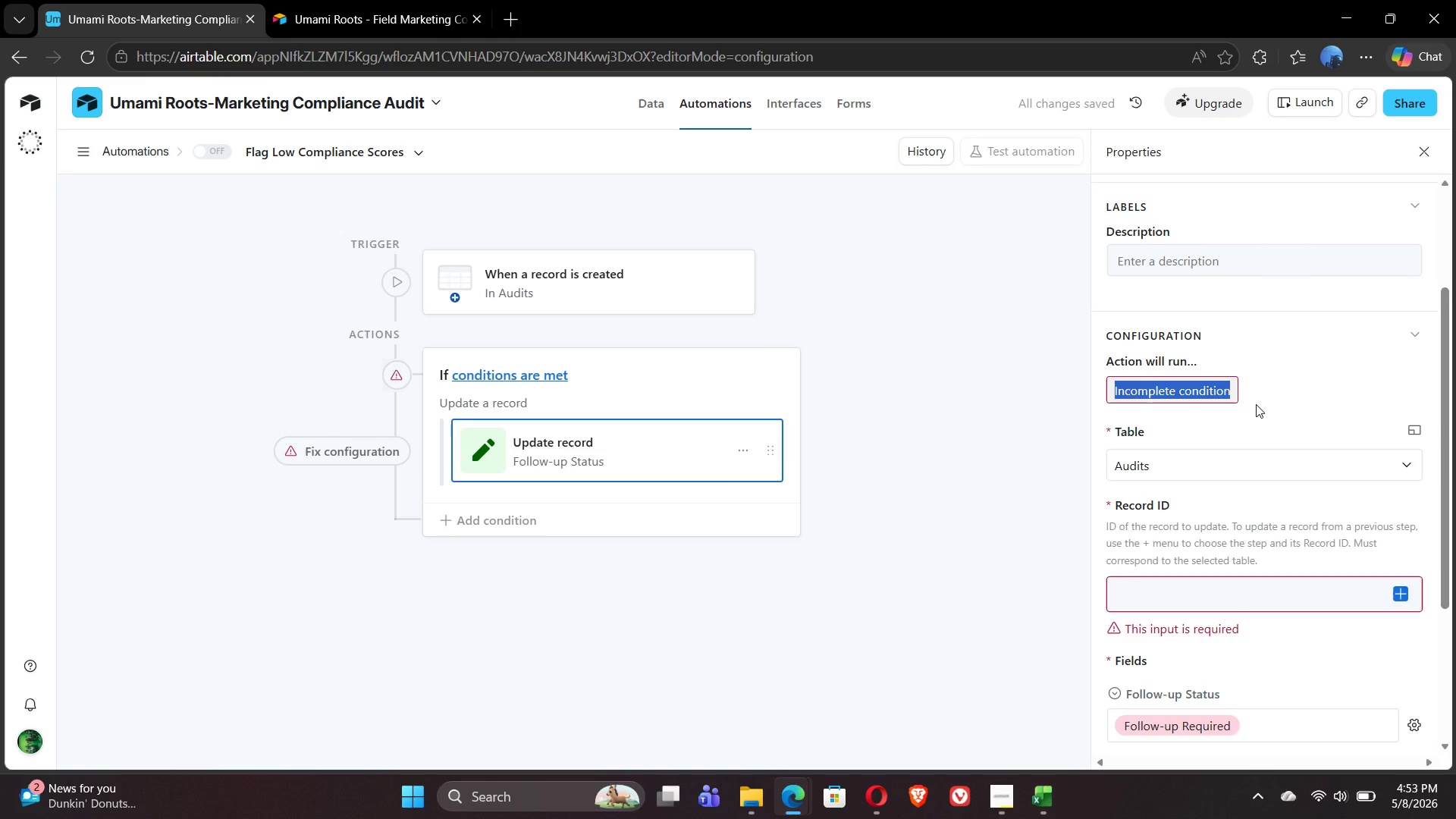 
left_click([1256, 404])
 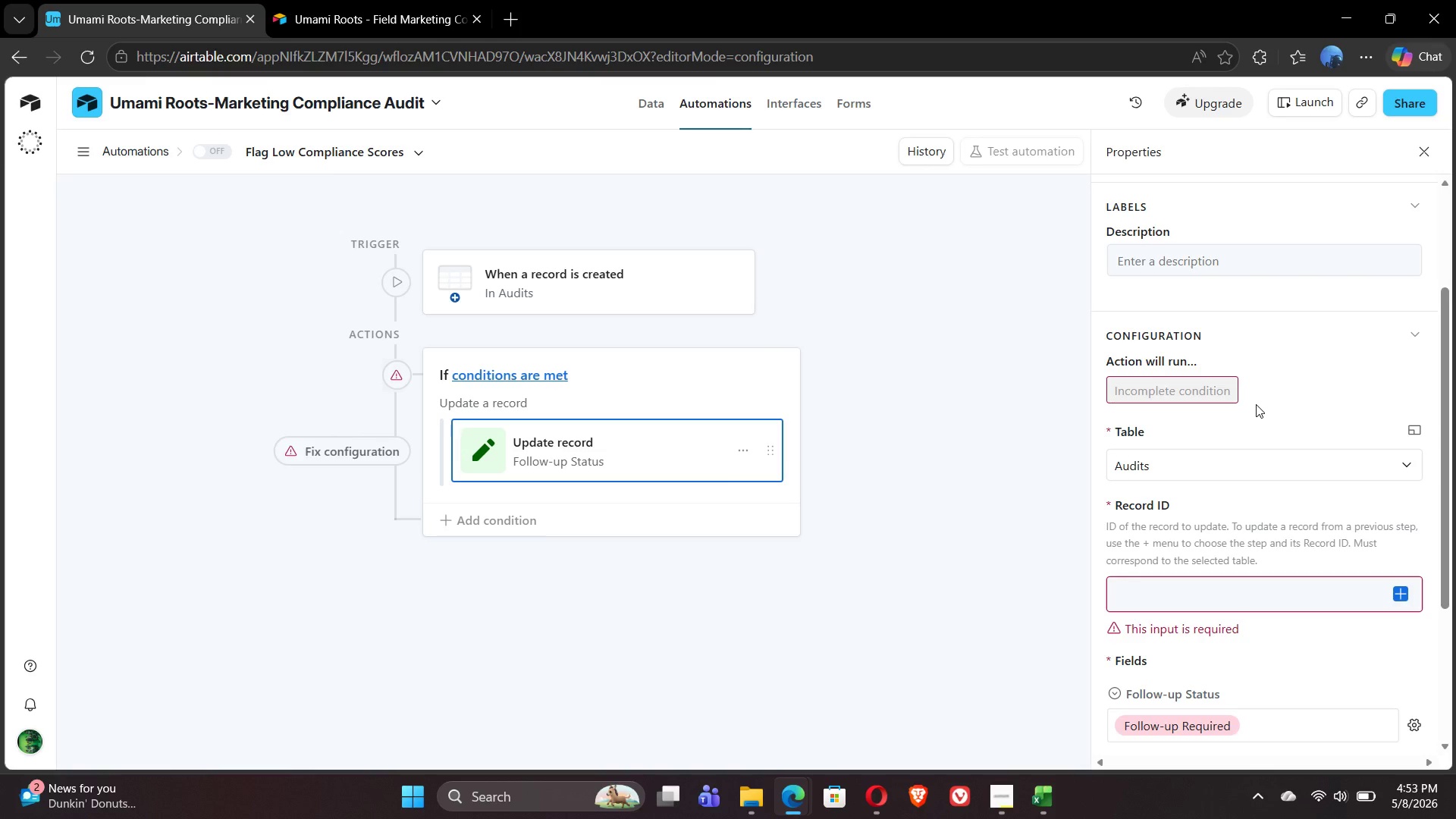 
wait(32.94)
 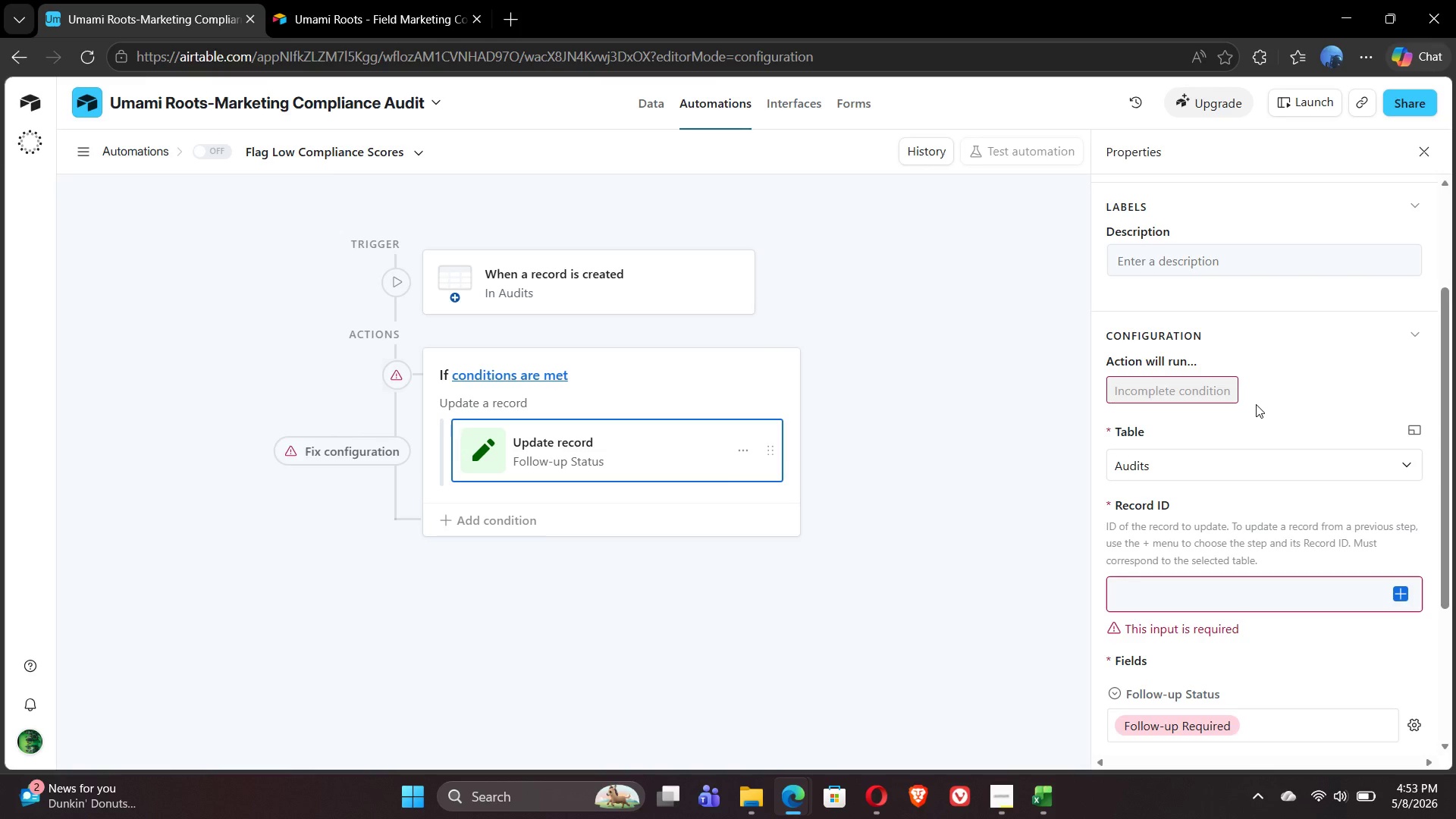 
left_click([1411, 334])
 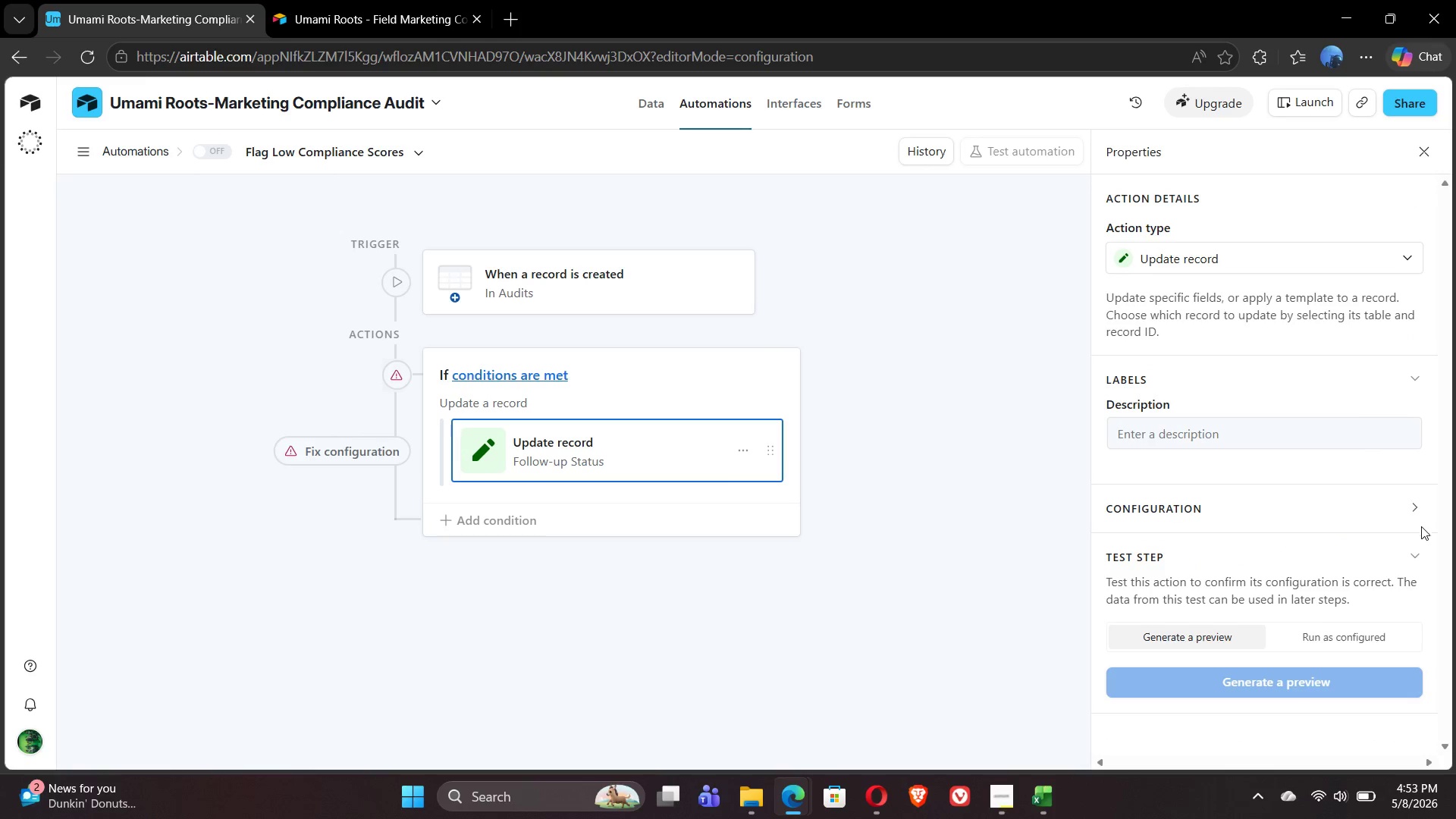 
wait(5.78)
 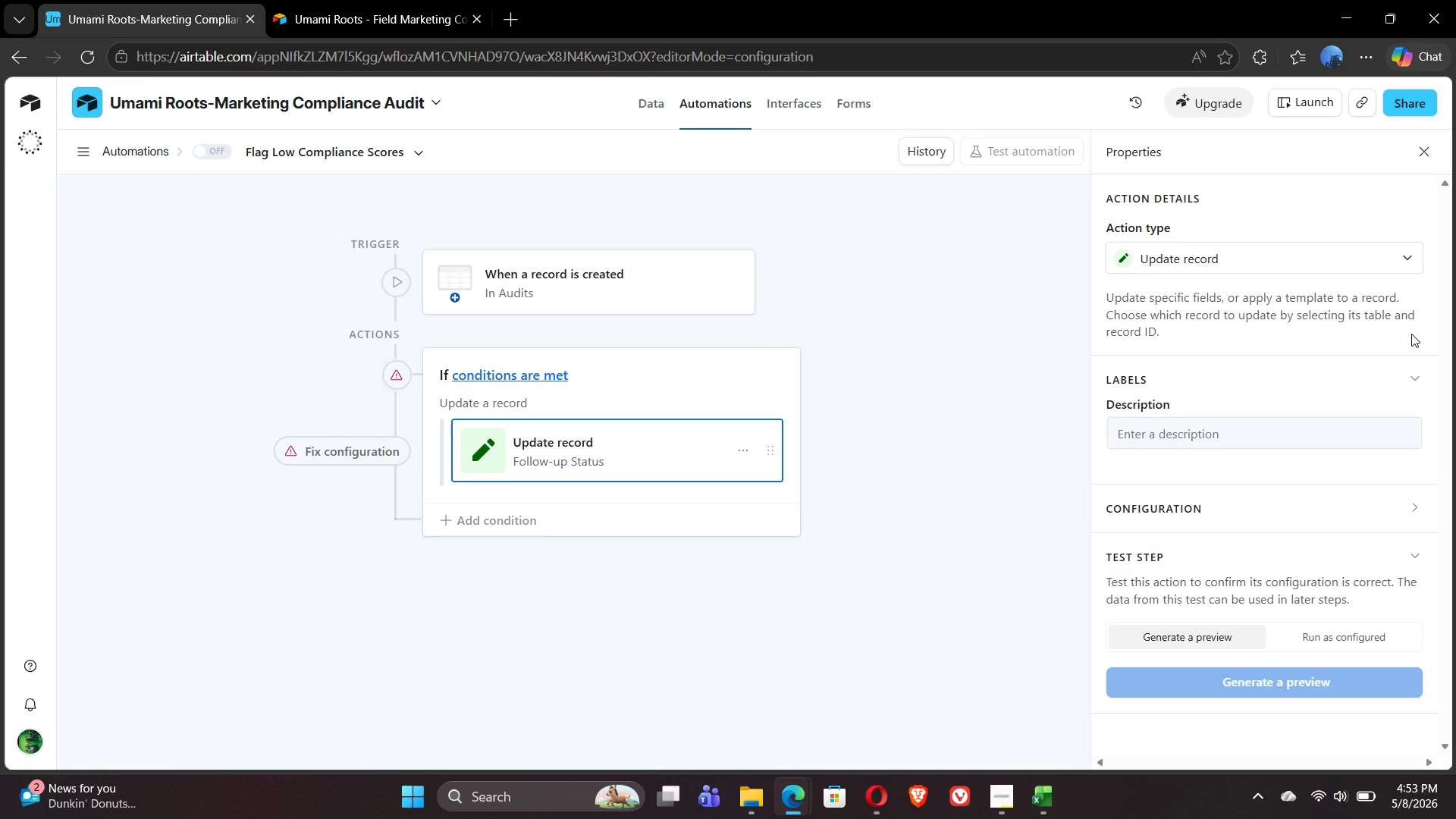 
left_click([1424, 513])
 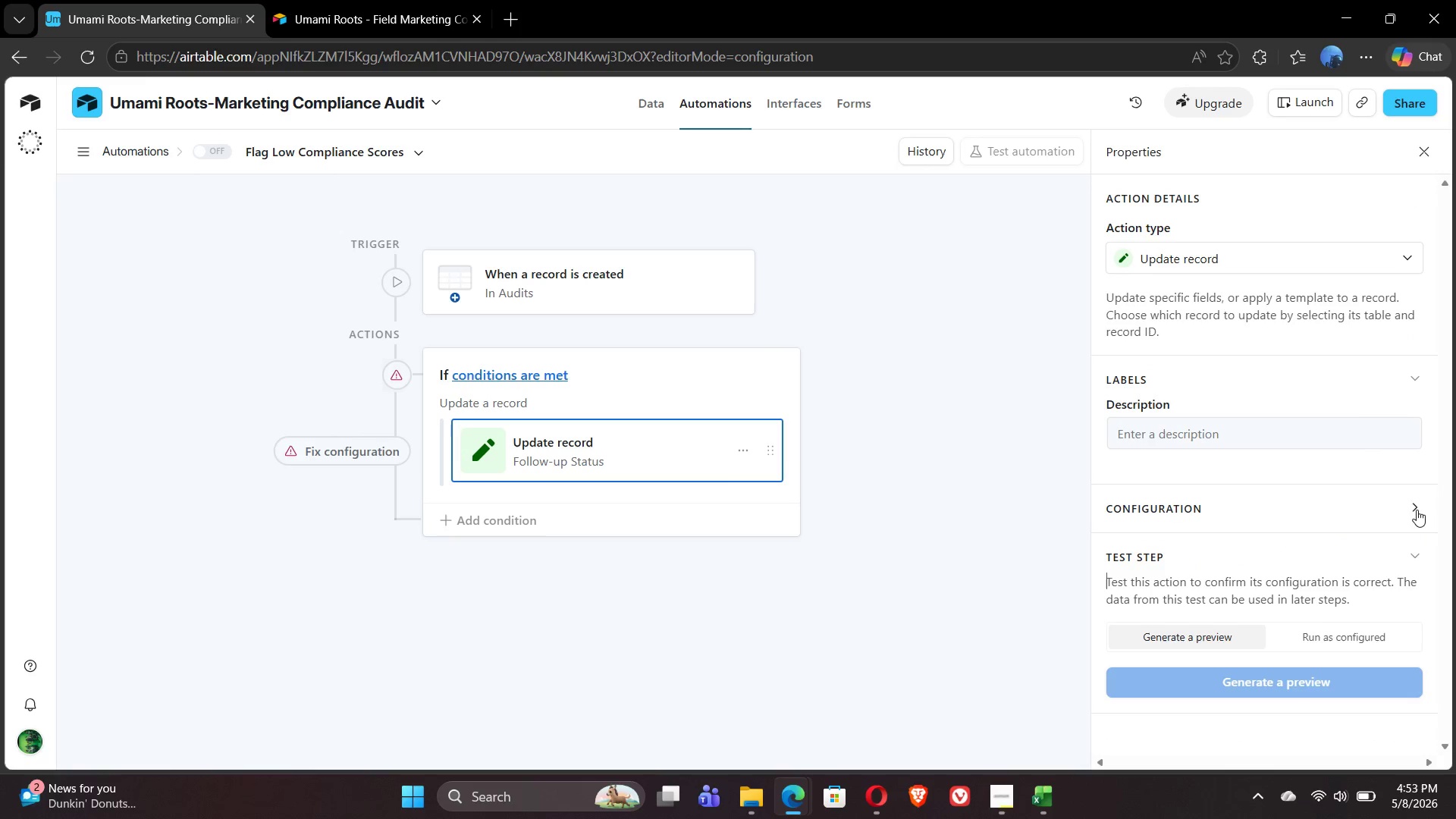 
left_click([1411, 505])
 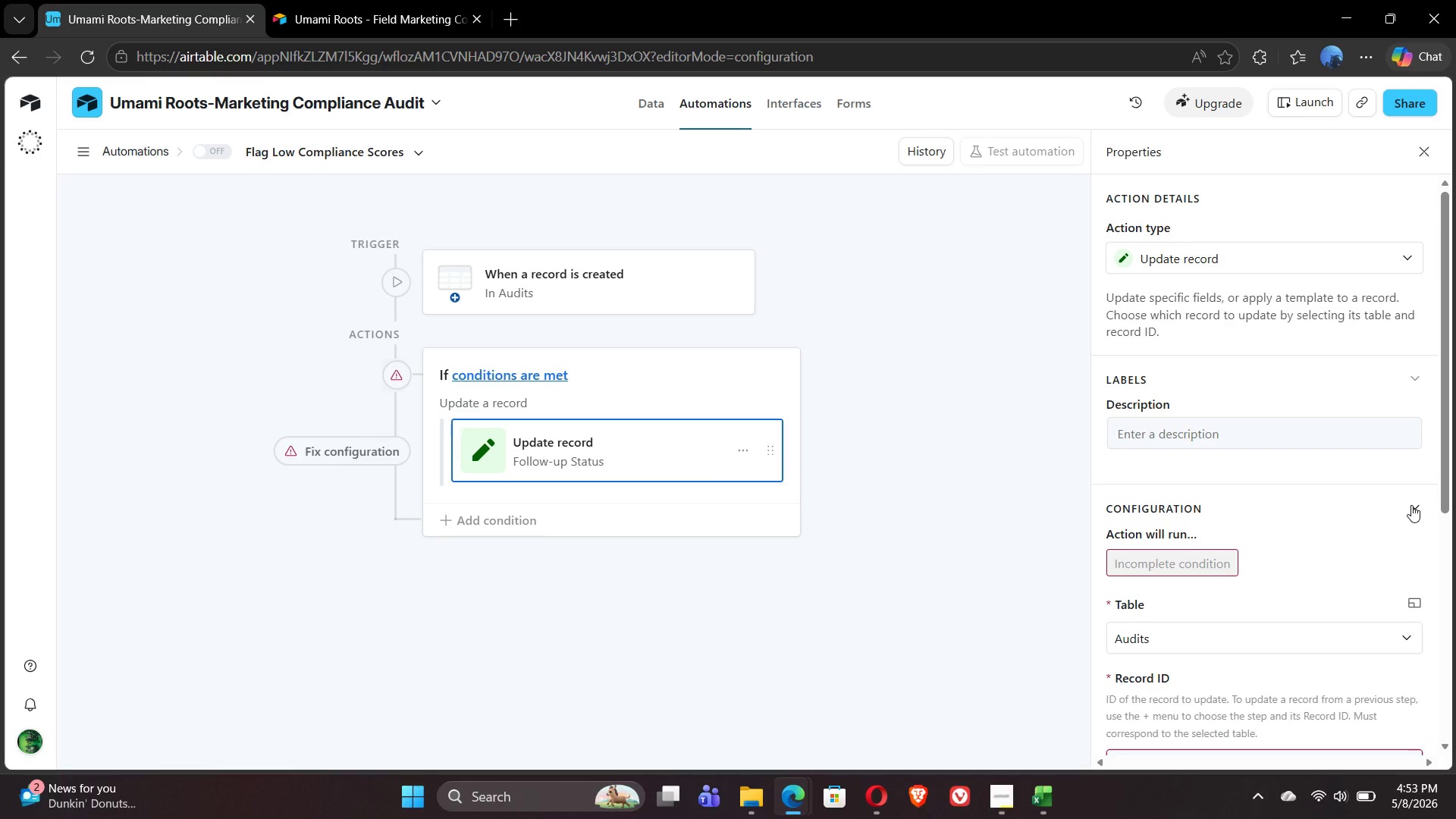 
mouse_move([1255, 607])
 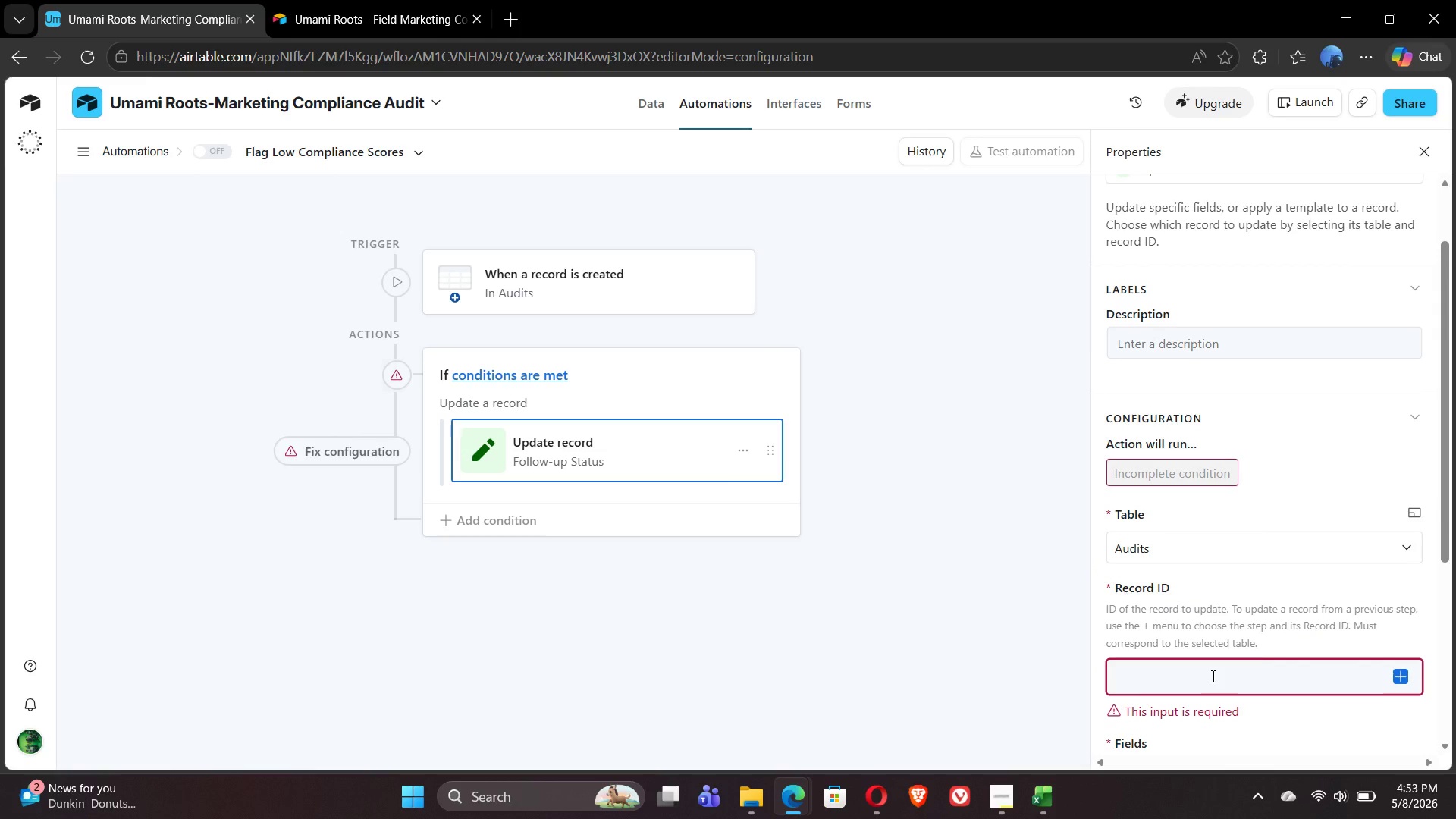 
left_click([1212, 676])
 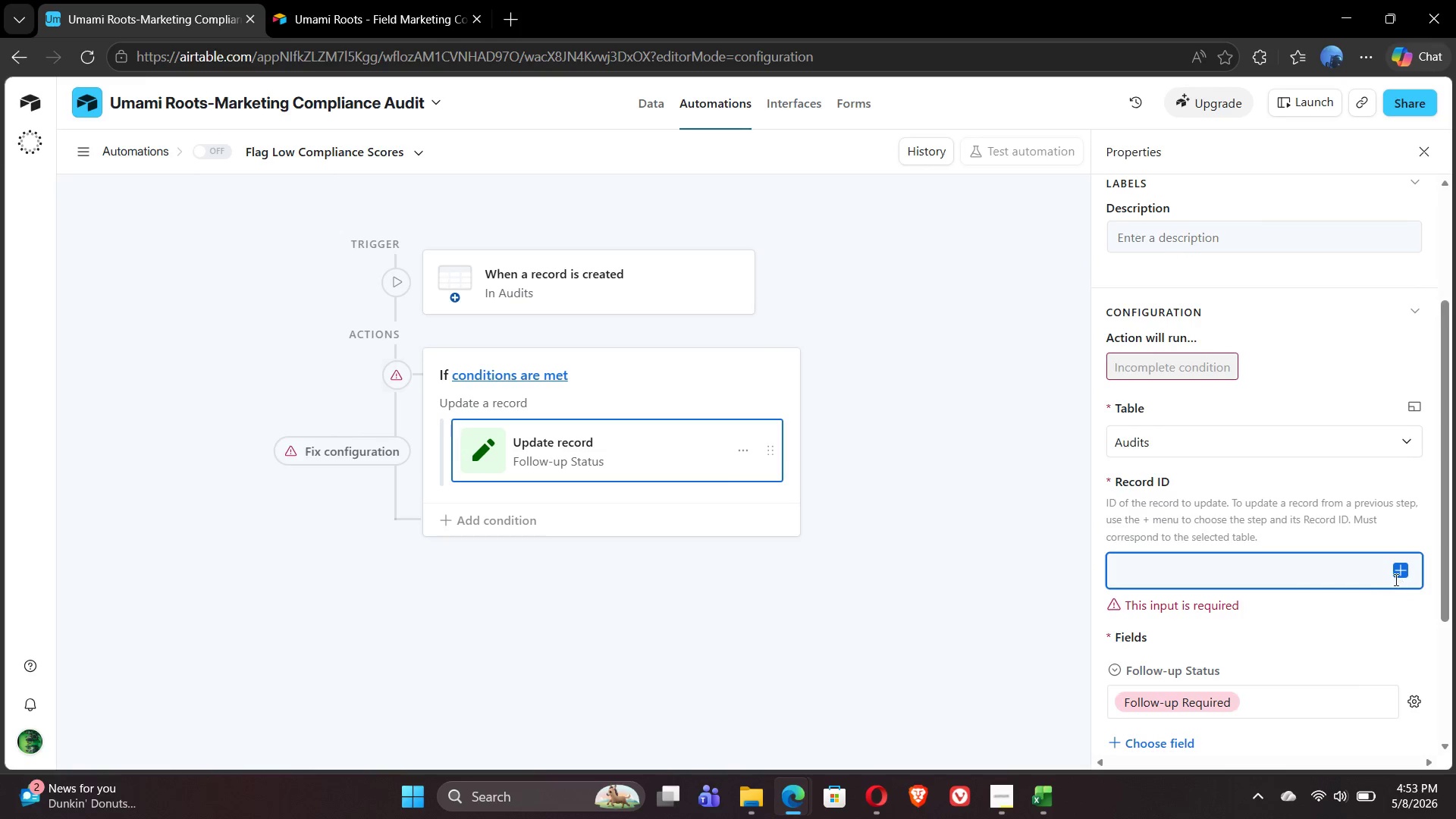 
left_click([1401, 567])
 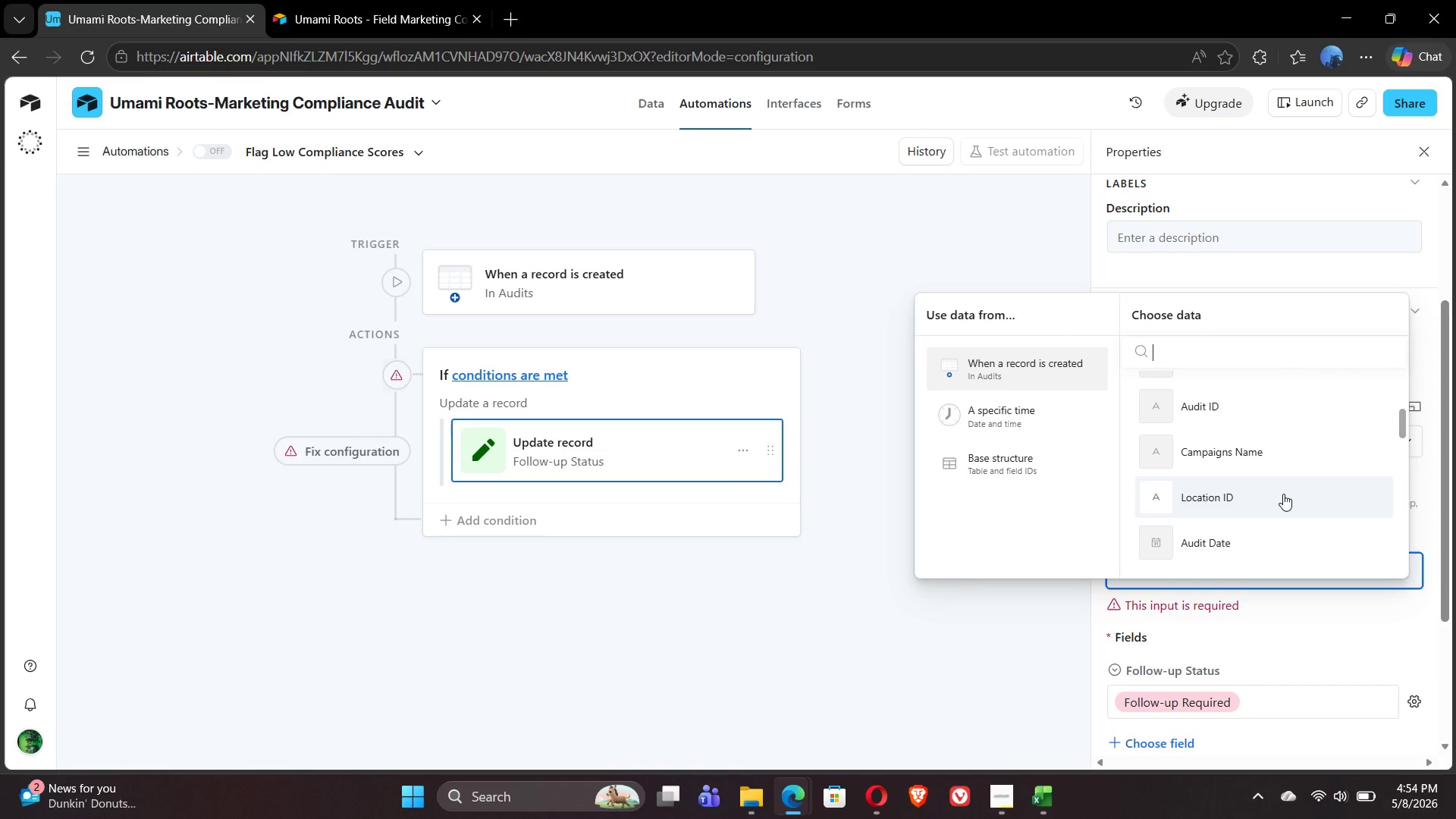 
wait(10.8)
 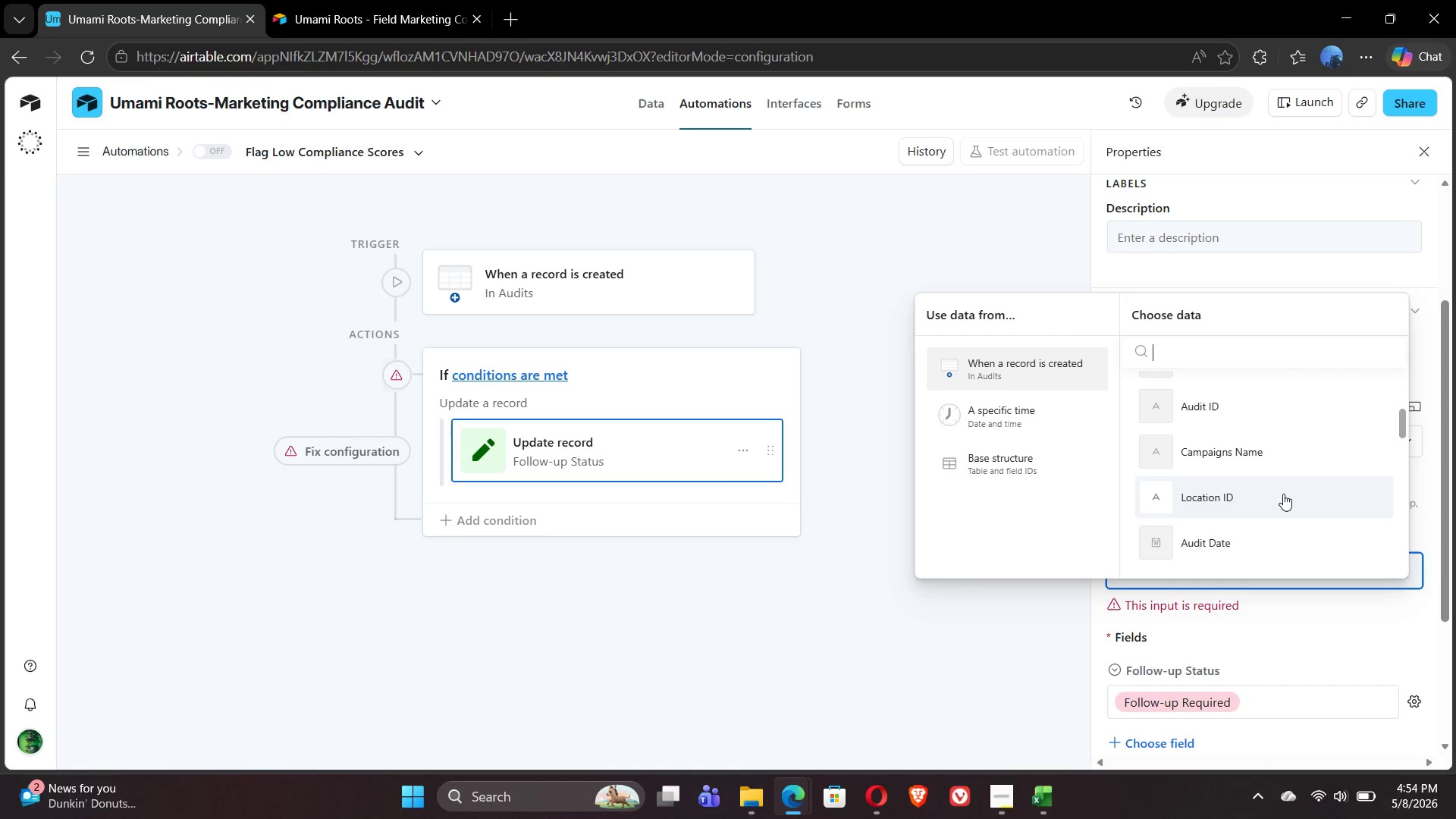 
left_click([1275, 508])
 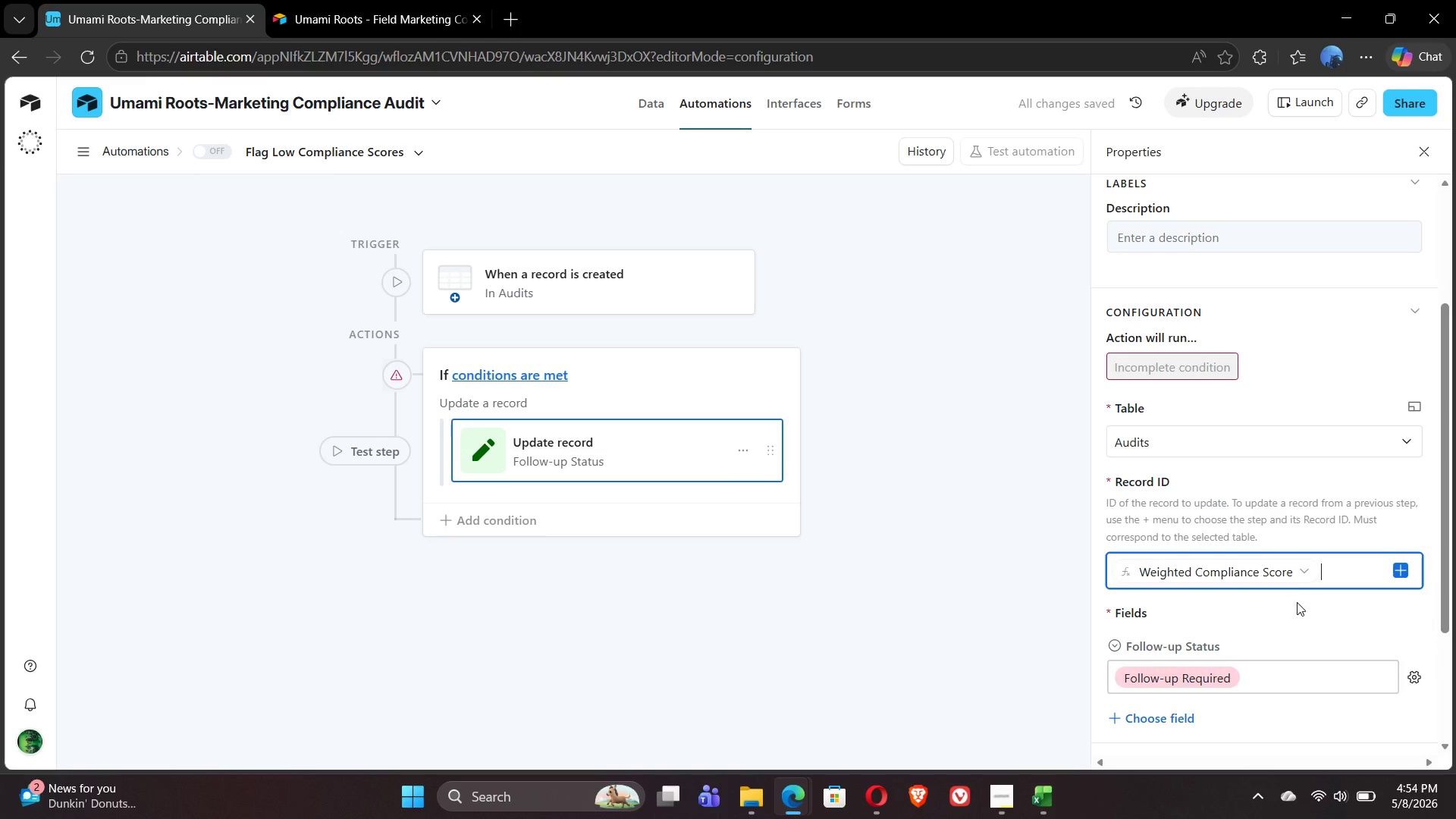 
wait(5.08)
 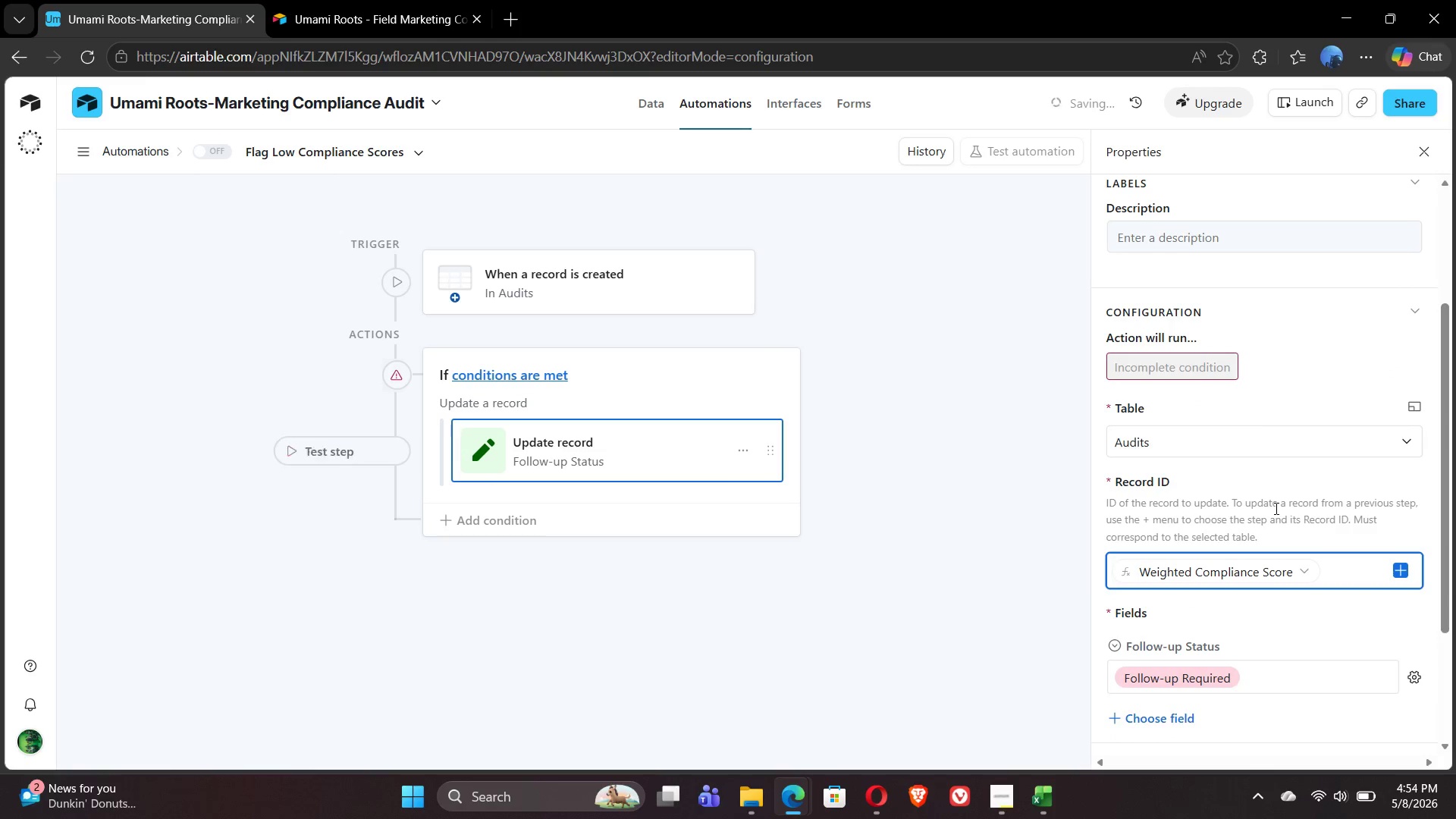 
left_click([1310, 566])
 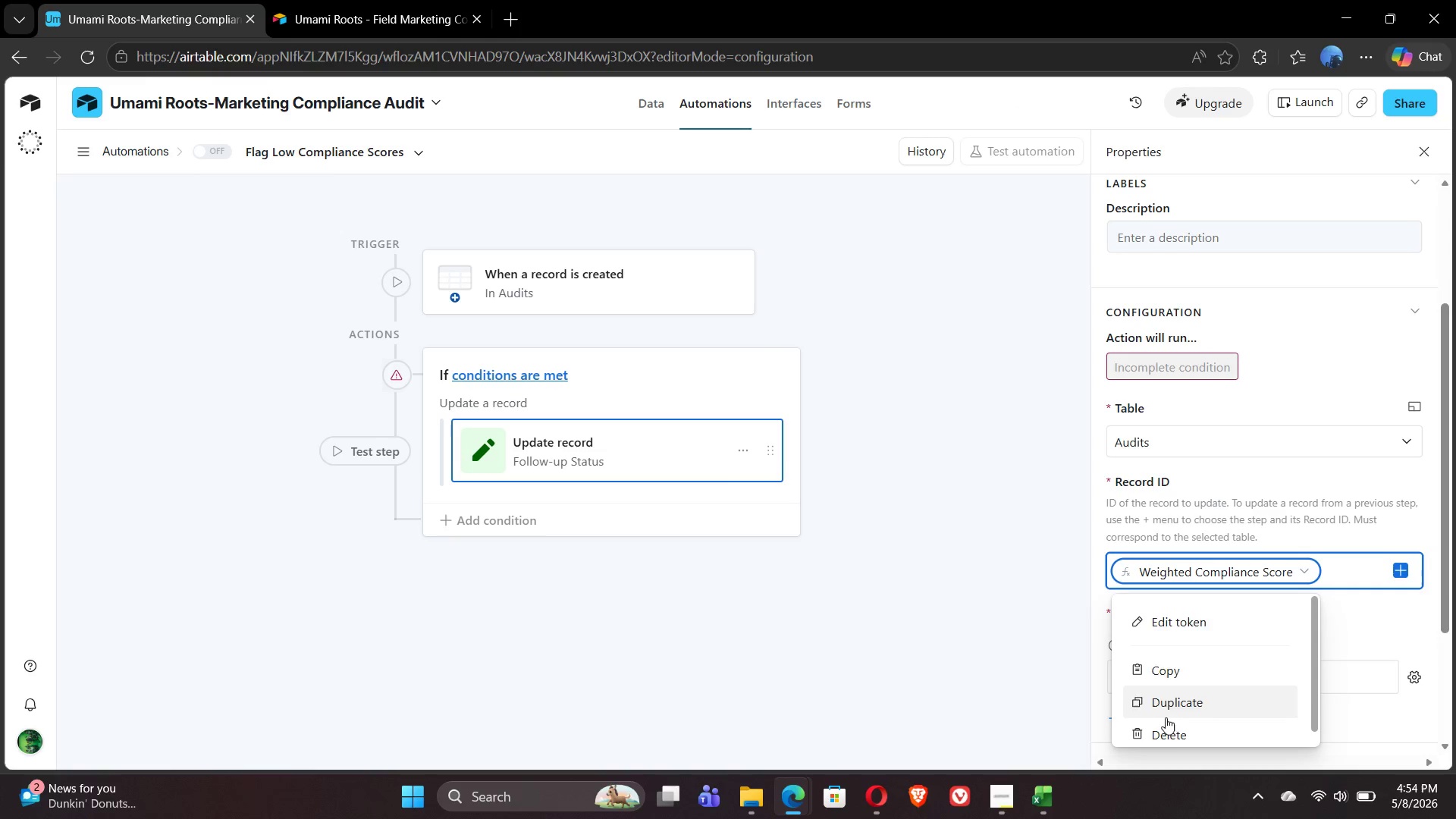 
left_click([1157, 739])
 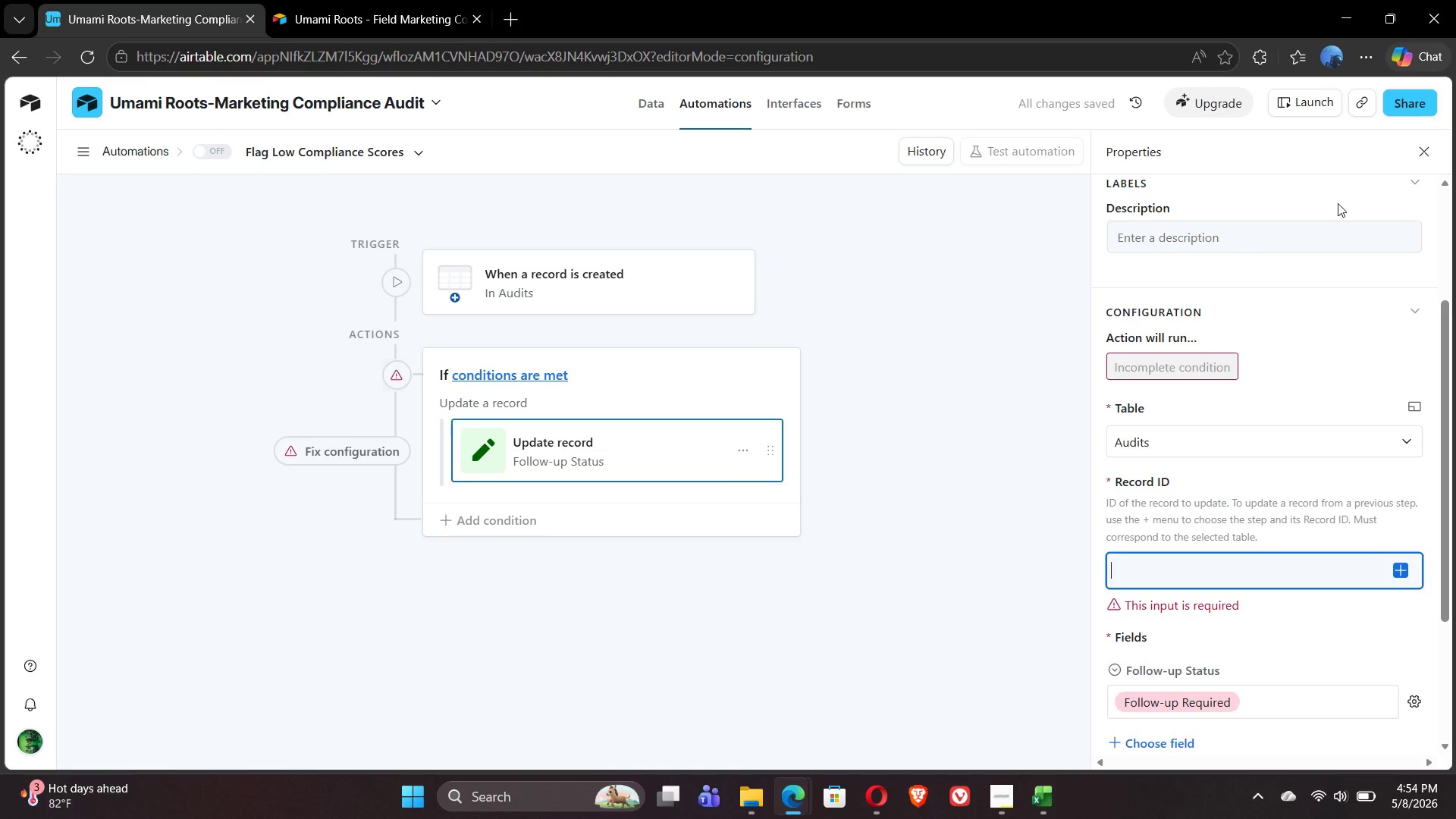 
left_click([1421, 153])
 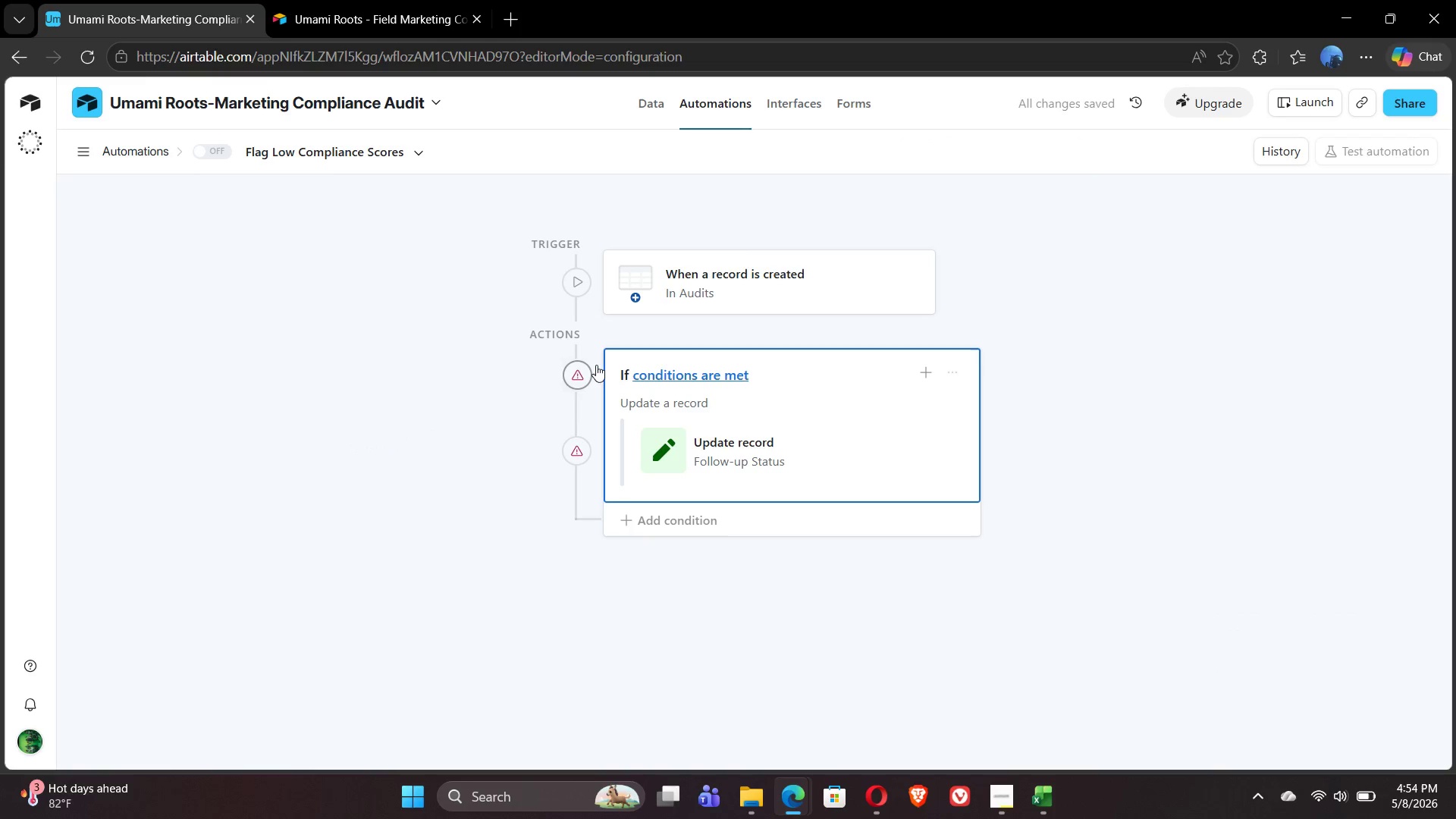 
left_click([572, 372])
 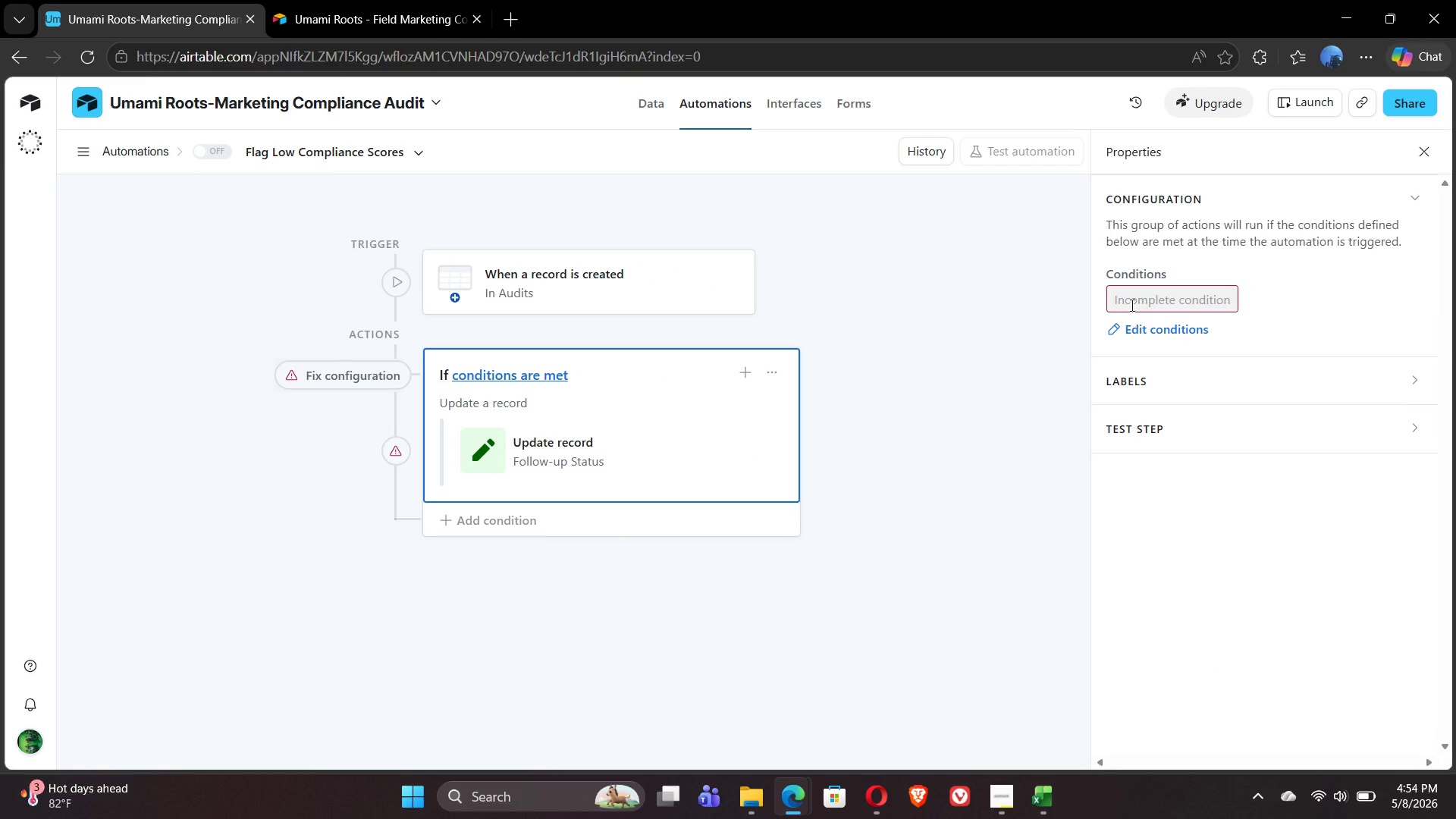 
wait(29.59)
 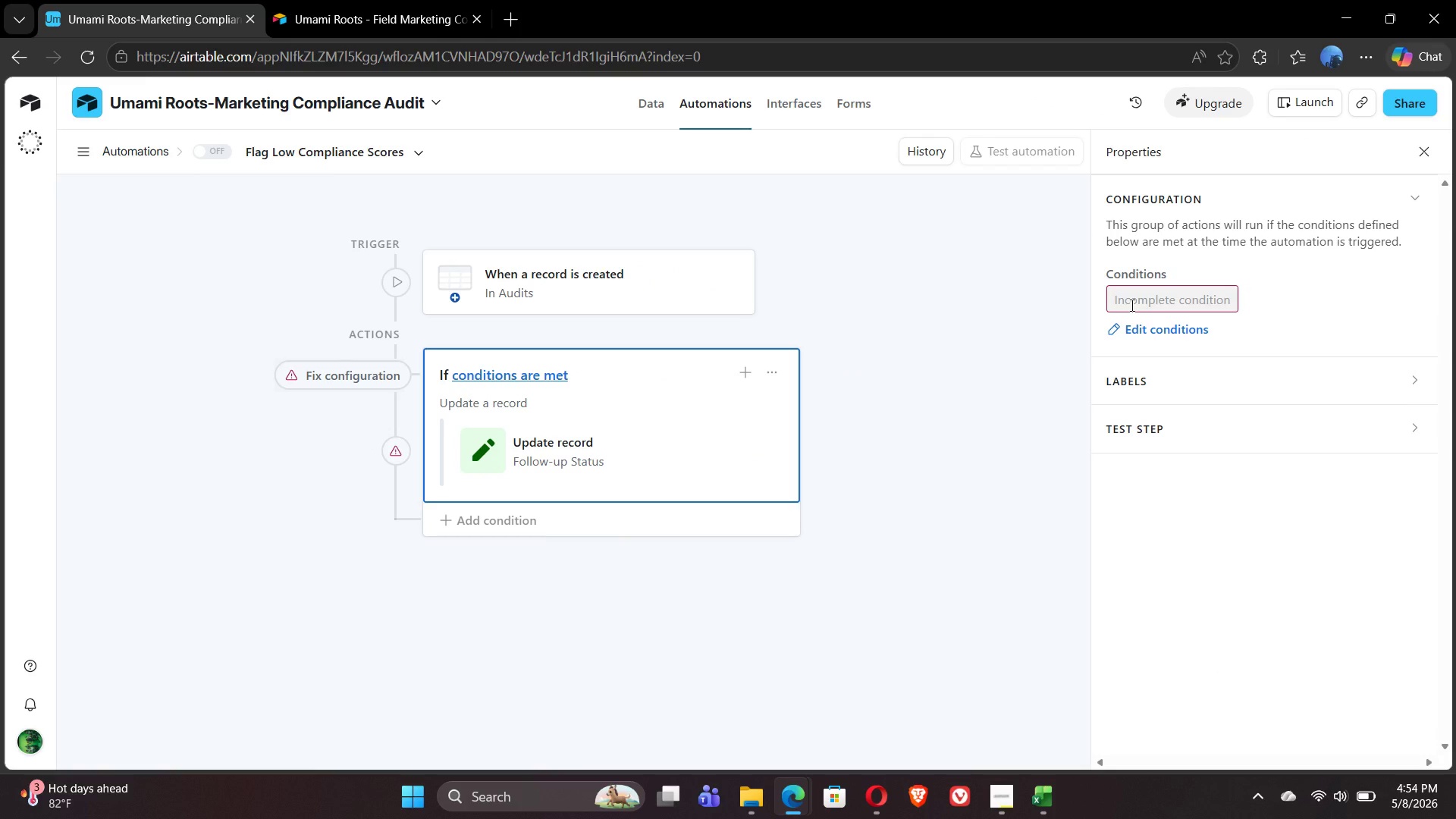 
left_click([945, 727])